 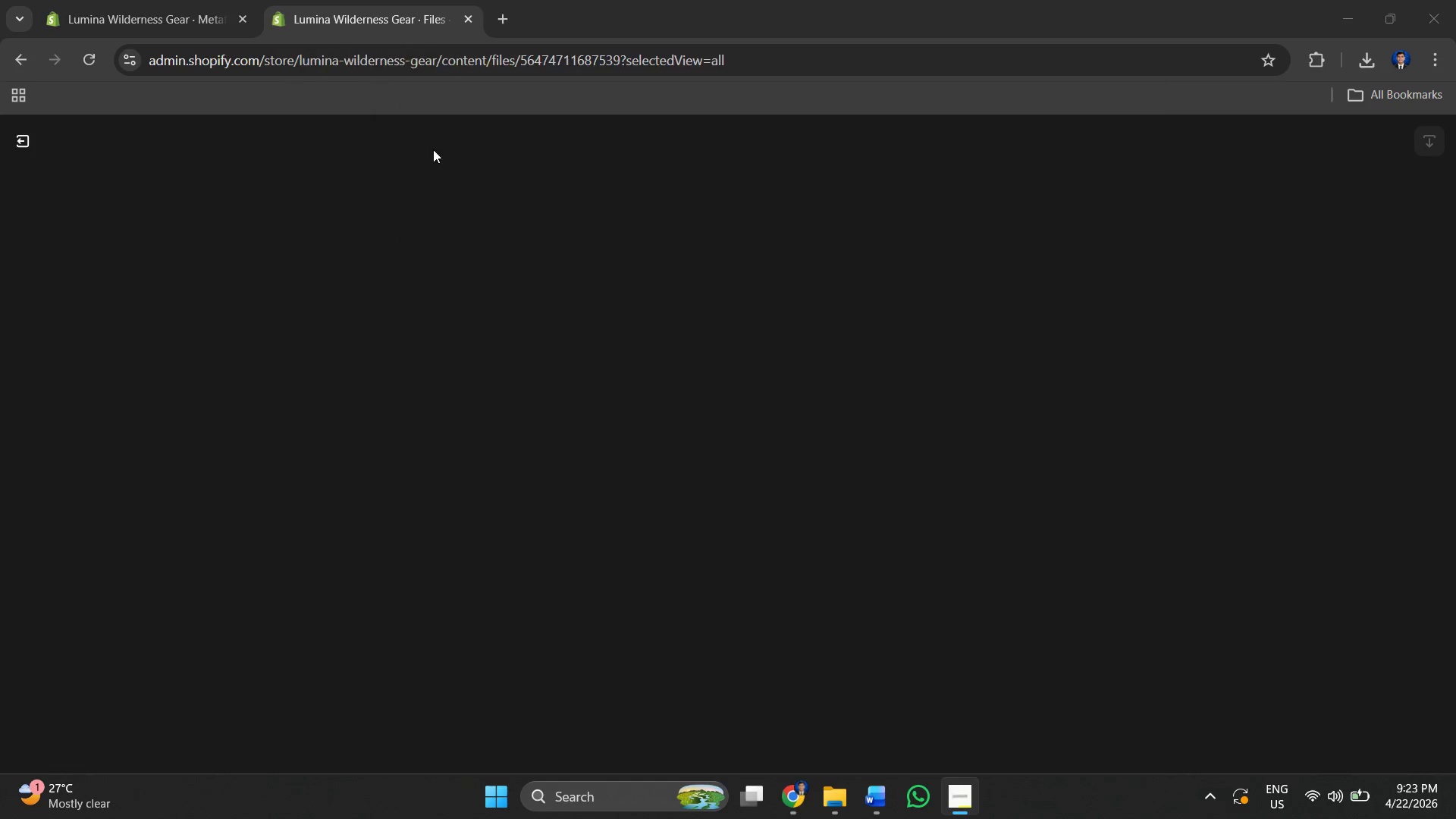 
key(Alt+Tab)
 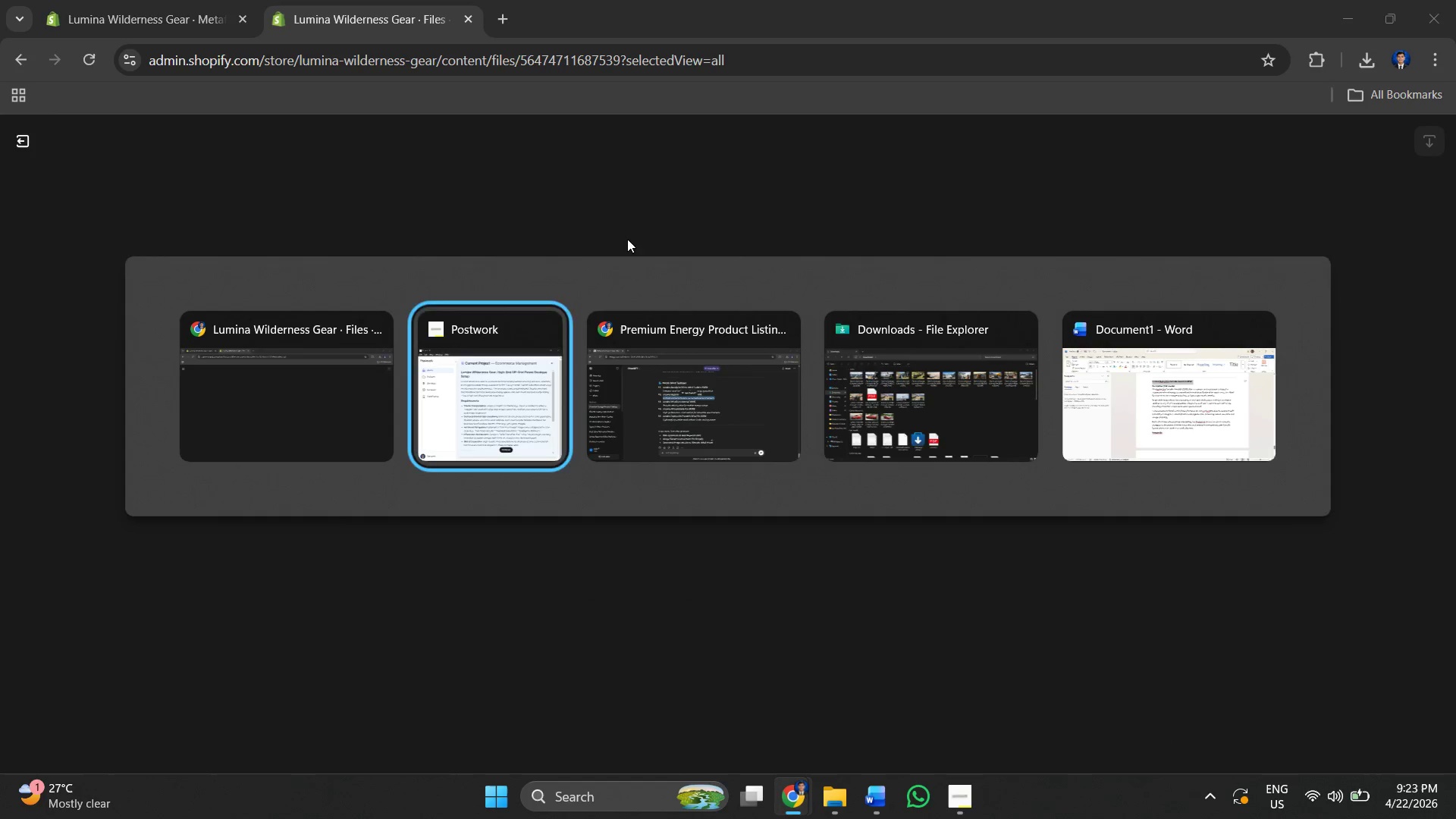 
key(Alt+Tab)
 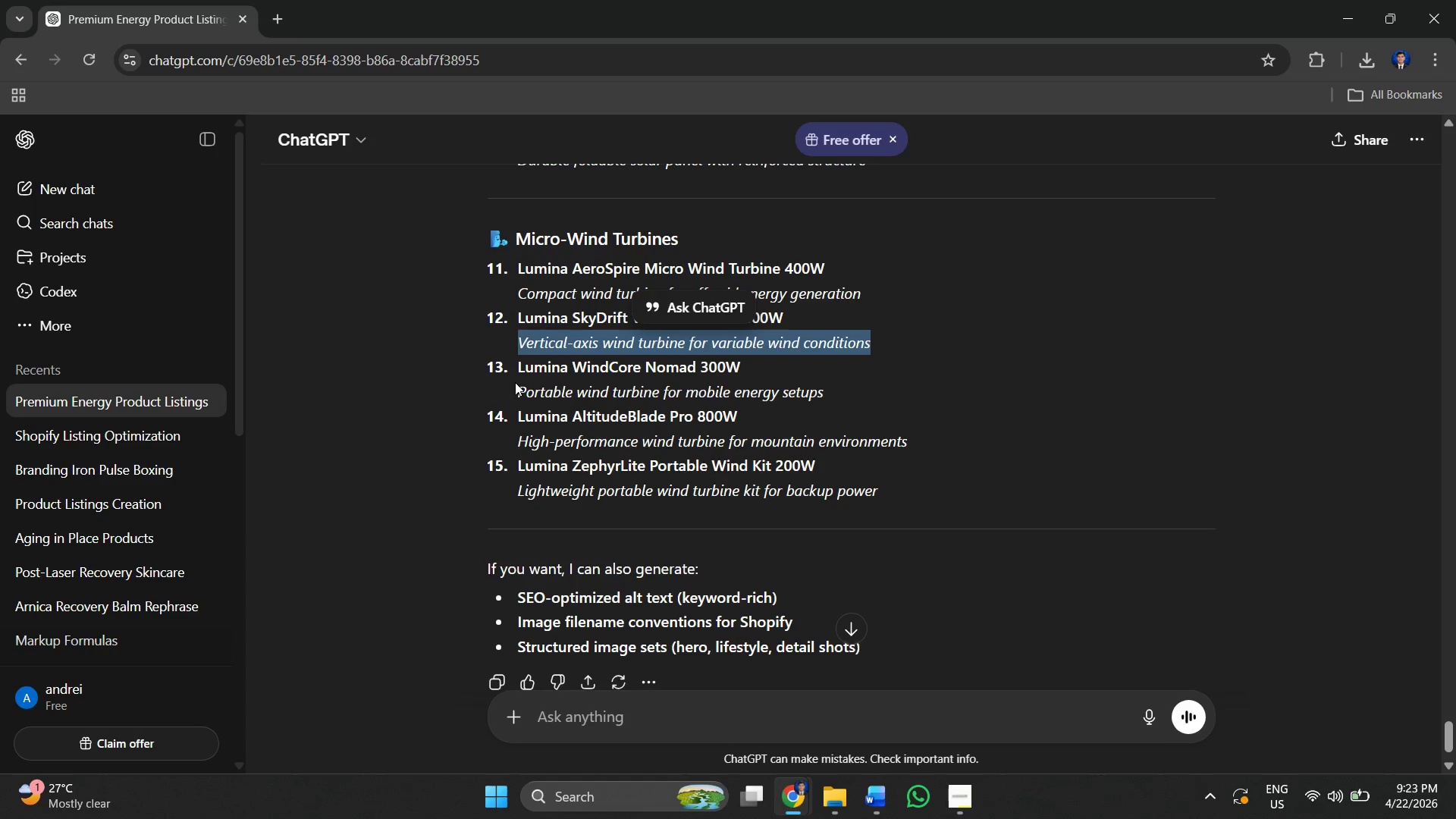 
left_click_drag(start_coordinate=[520, 392], to_coordinate=[880, 378])
 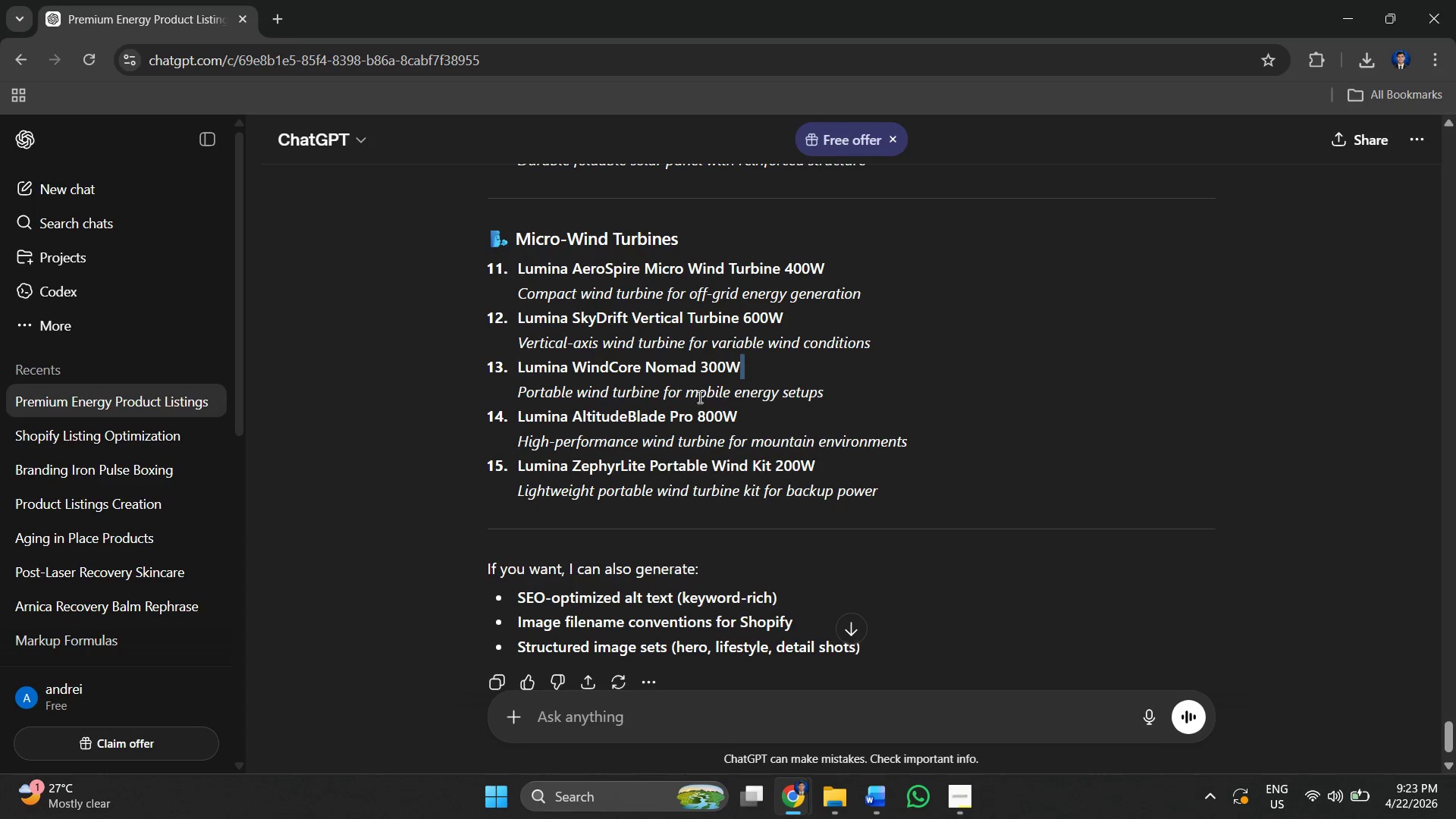 
left_click([698, 397])
 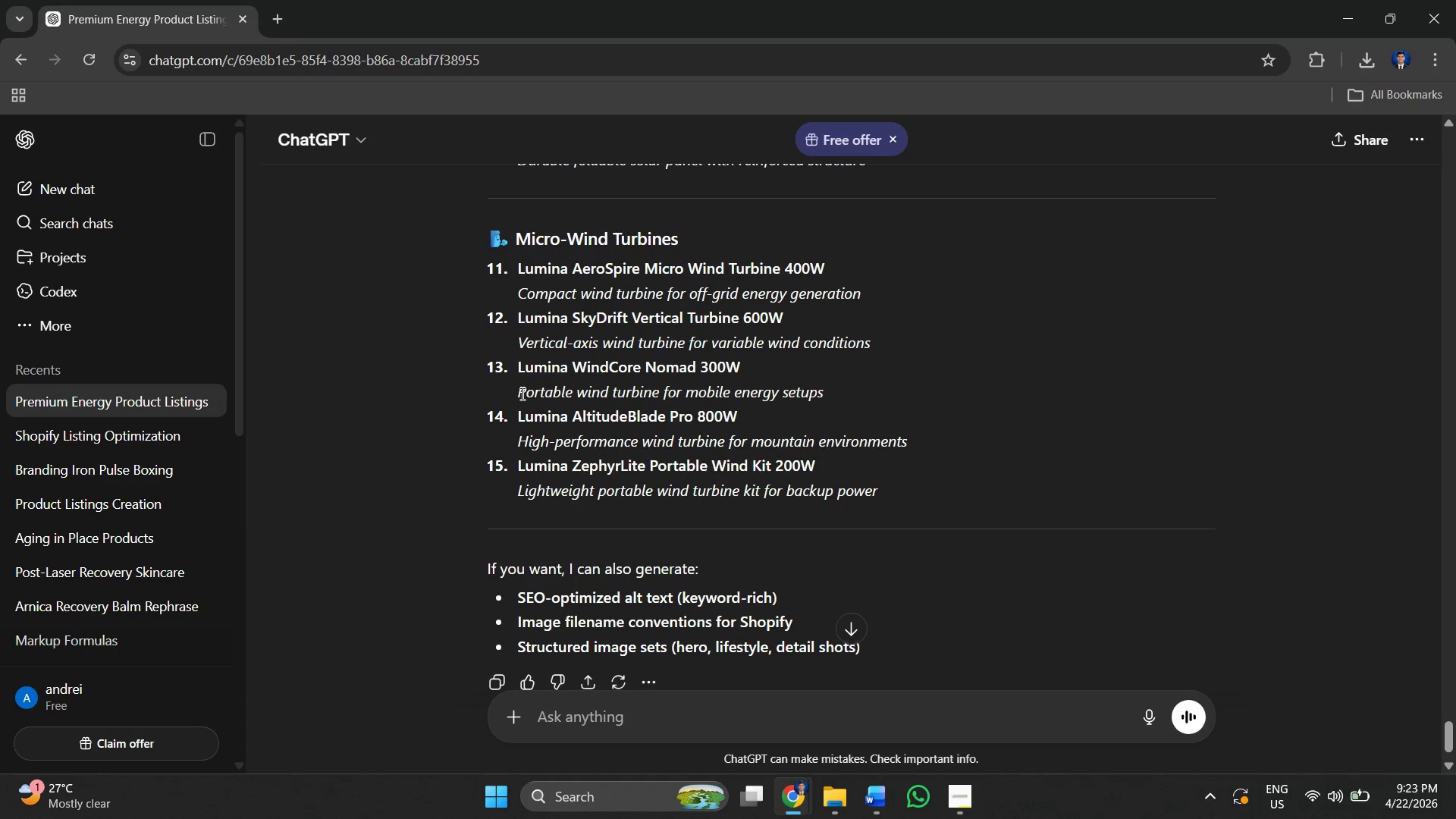 
left_click_drag(start_coordinate=[520, 393], to_coordinate=[855, 389])
 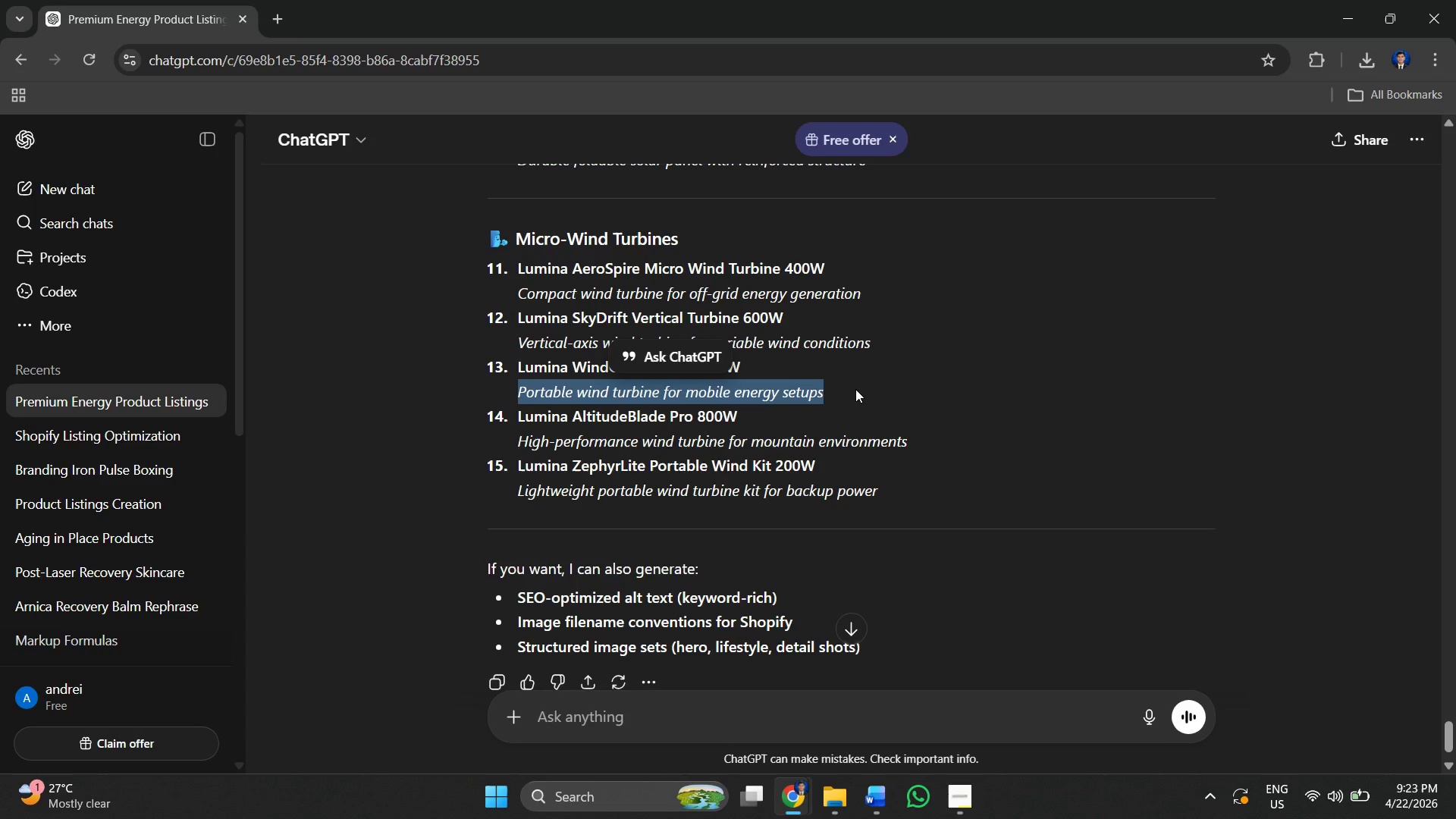 
key(Control+C)
 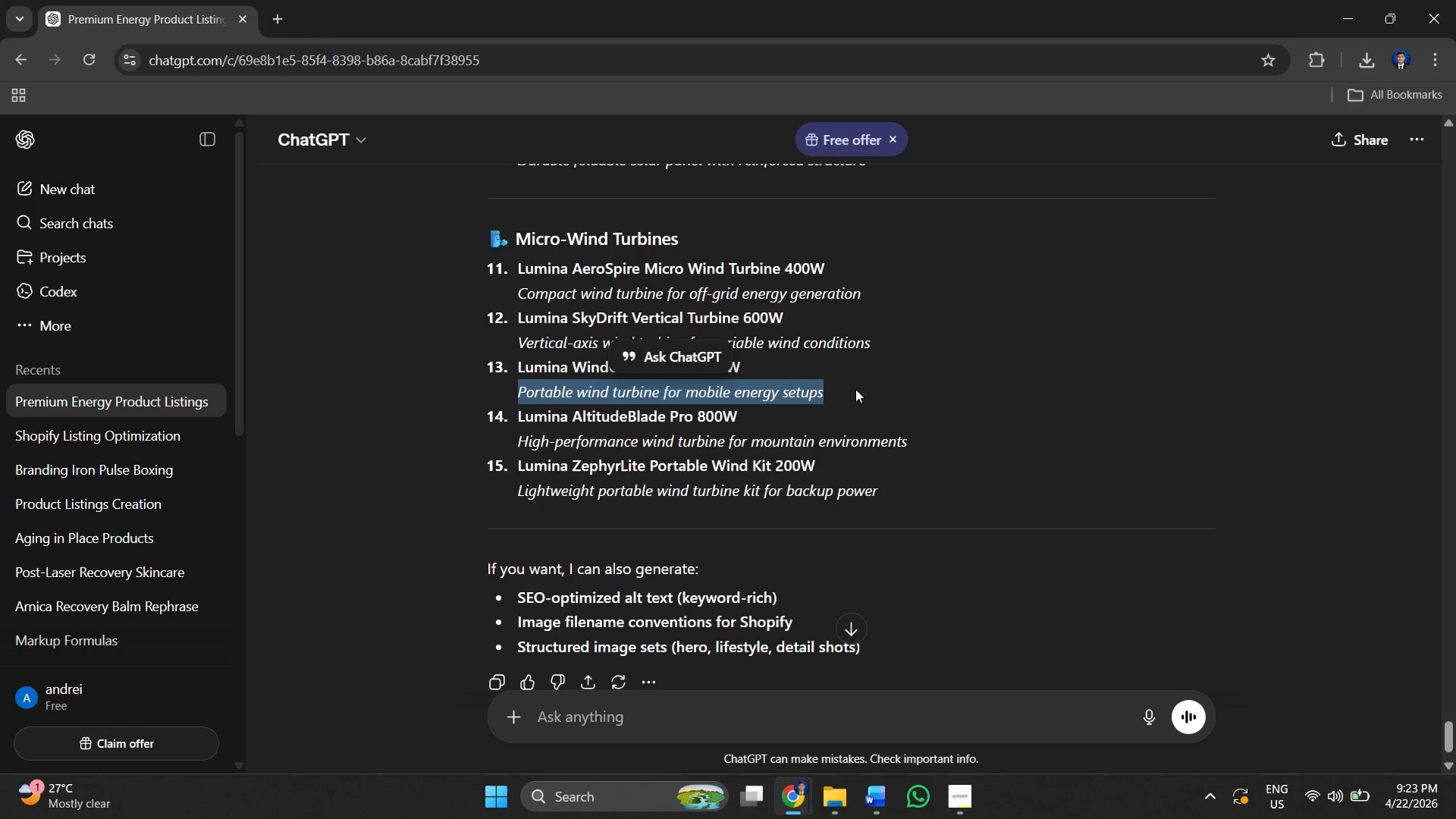 
key(Alt+AltLeft)
 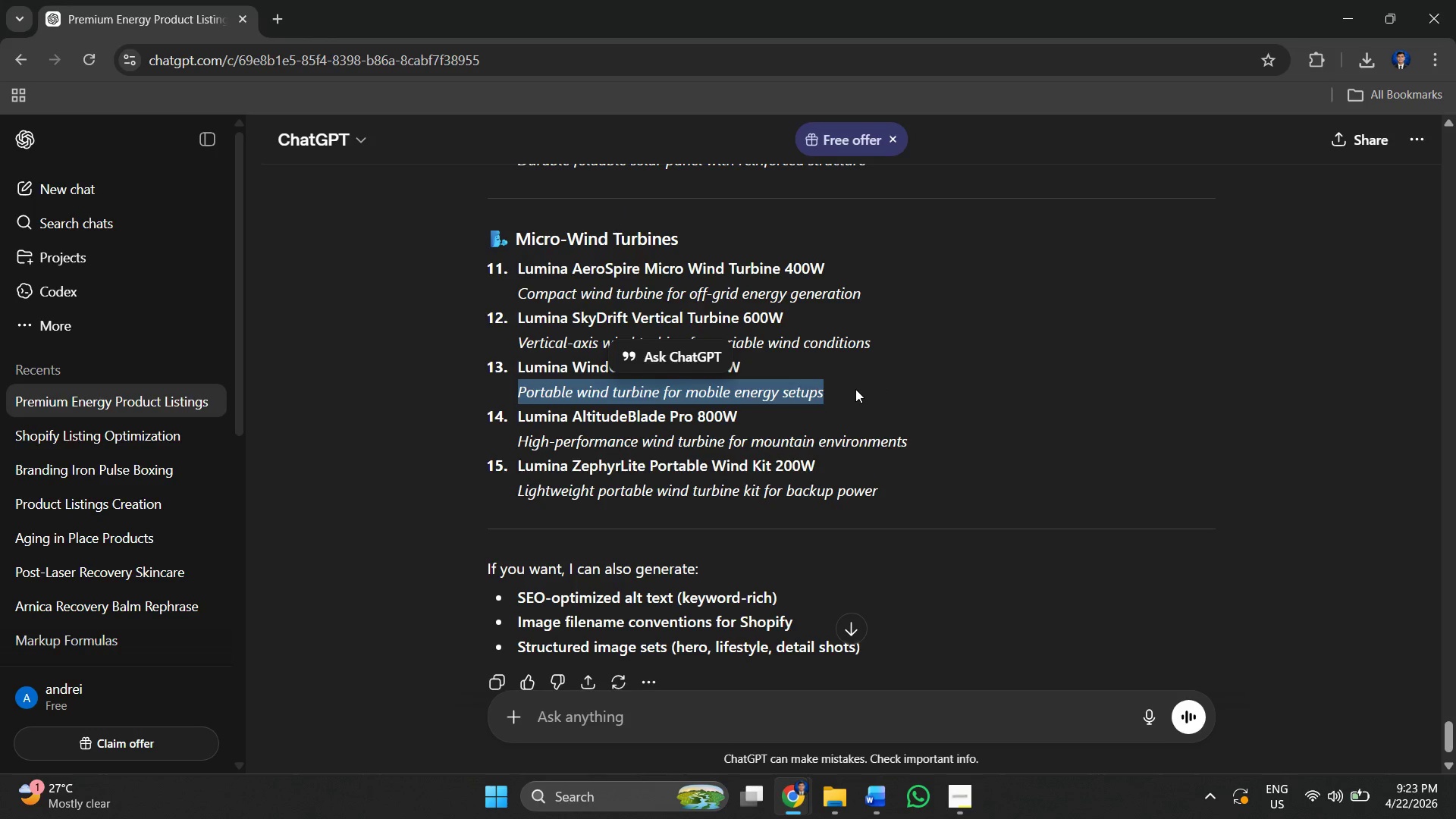 
key(Alt+Tab)
 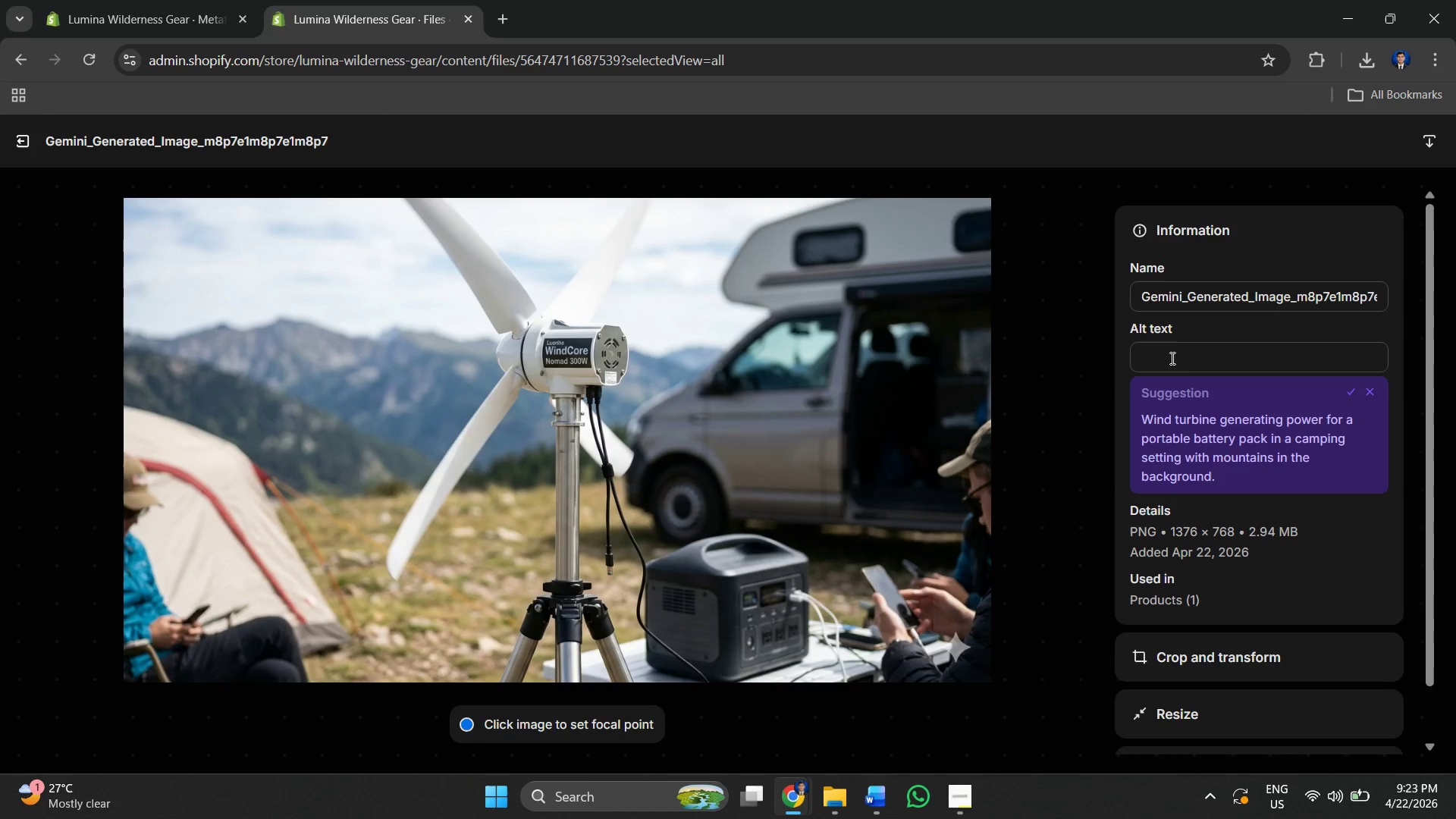 
left_click_drag(start_coordinate=[1205, 329], to_coordinate=[1200, 350])
 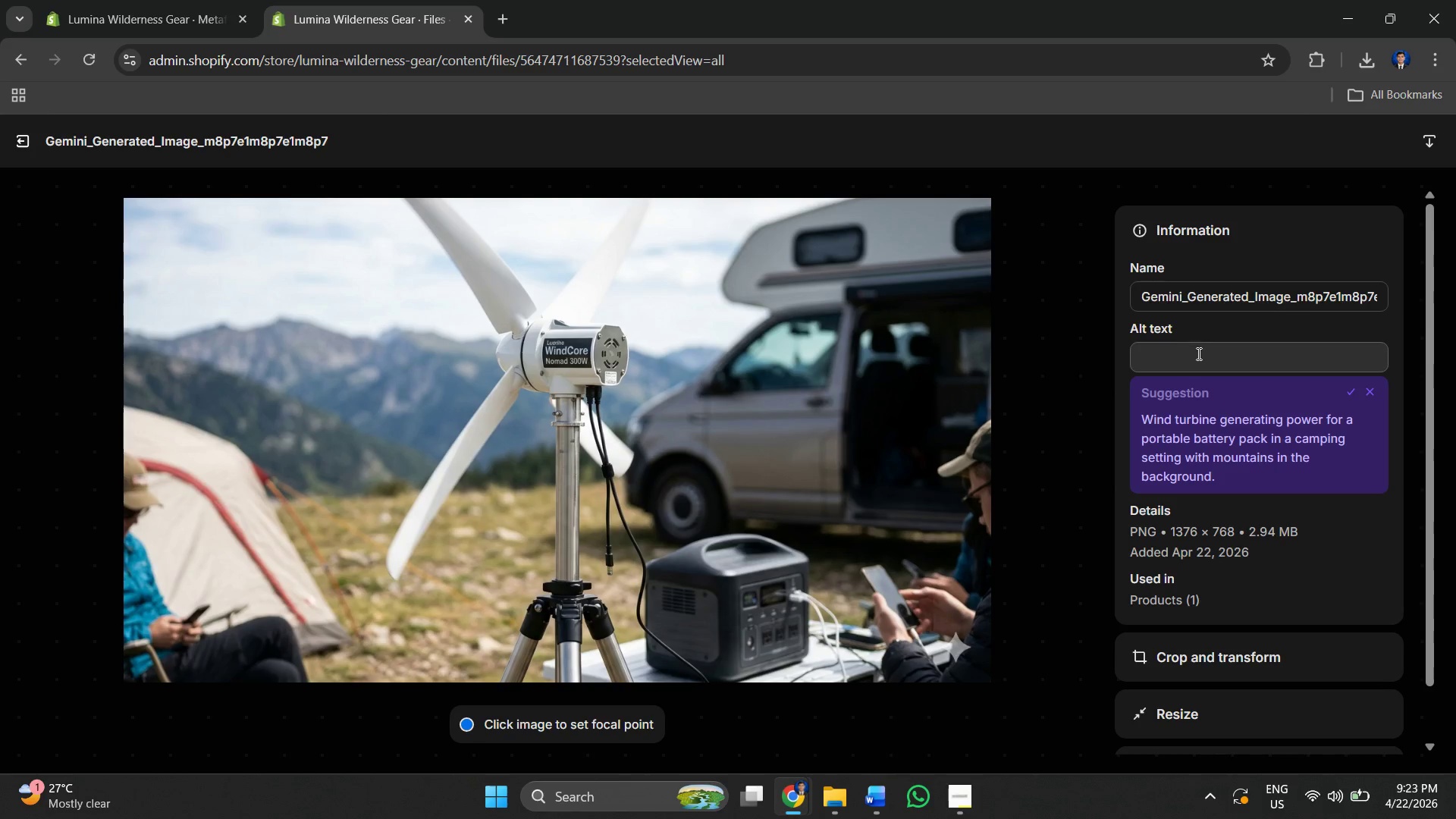 
double_click([1197, 353])
 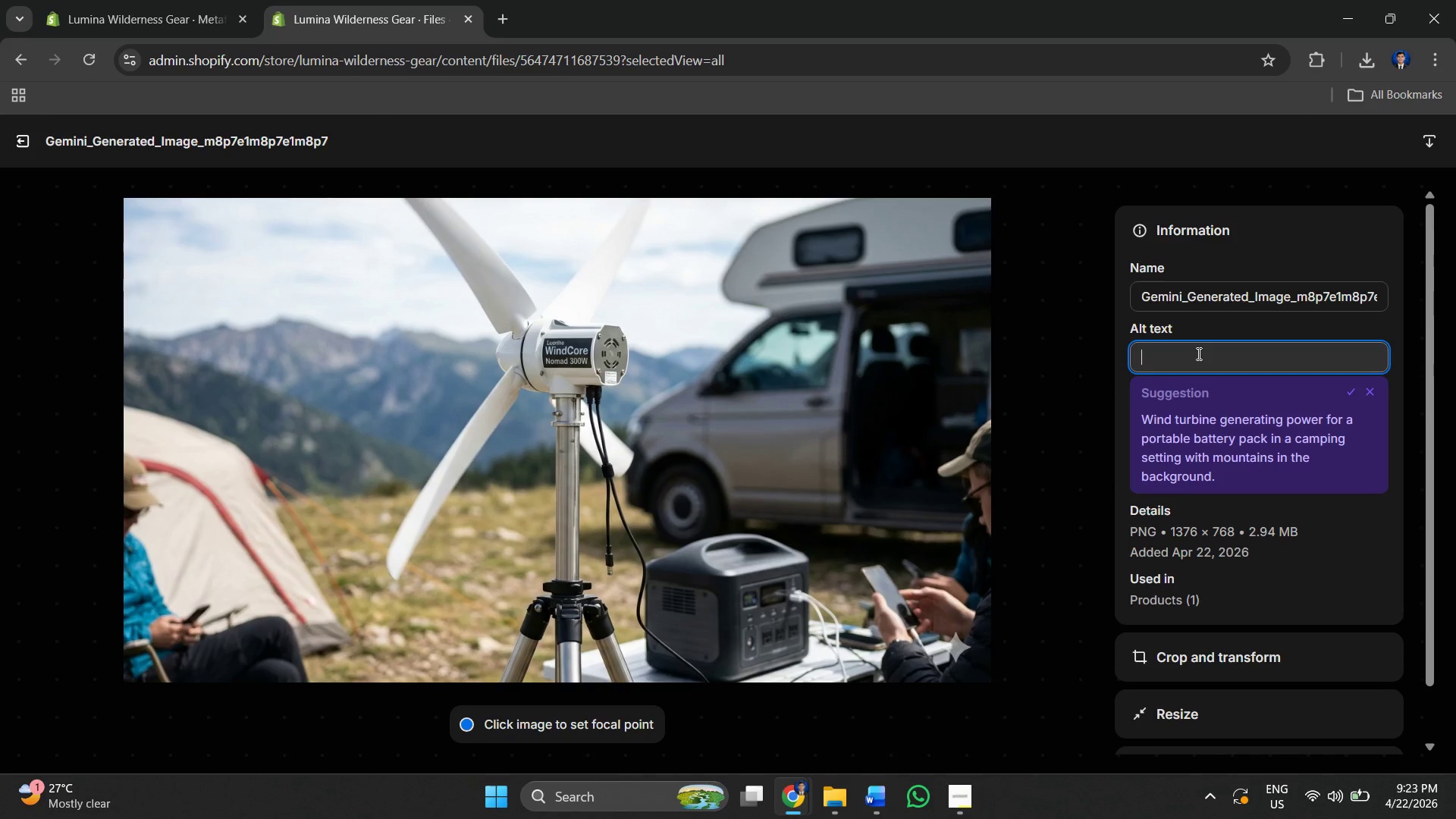 
key(Control+V)
 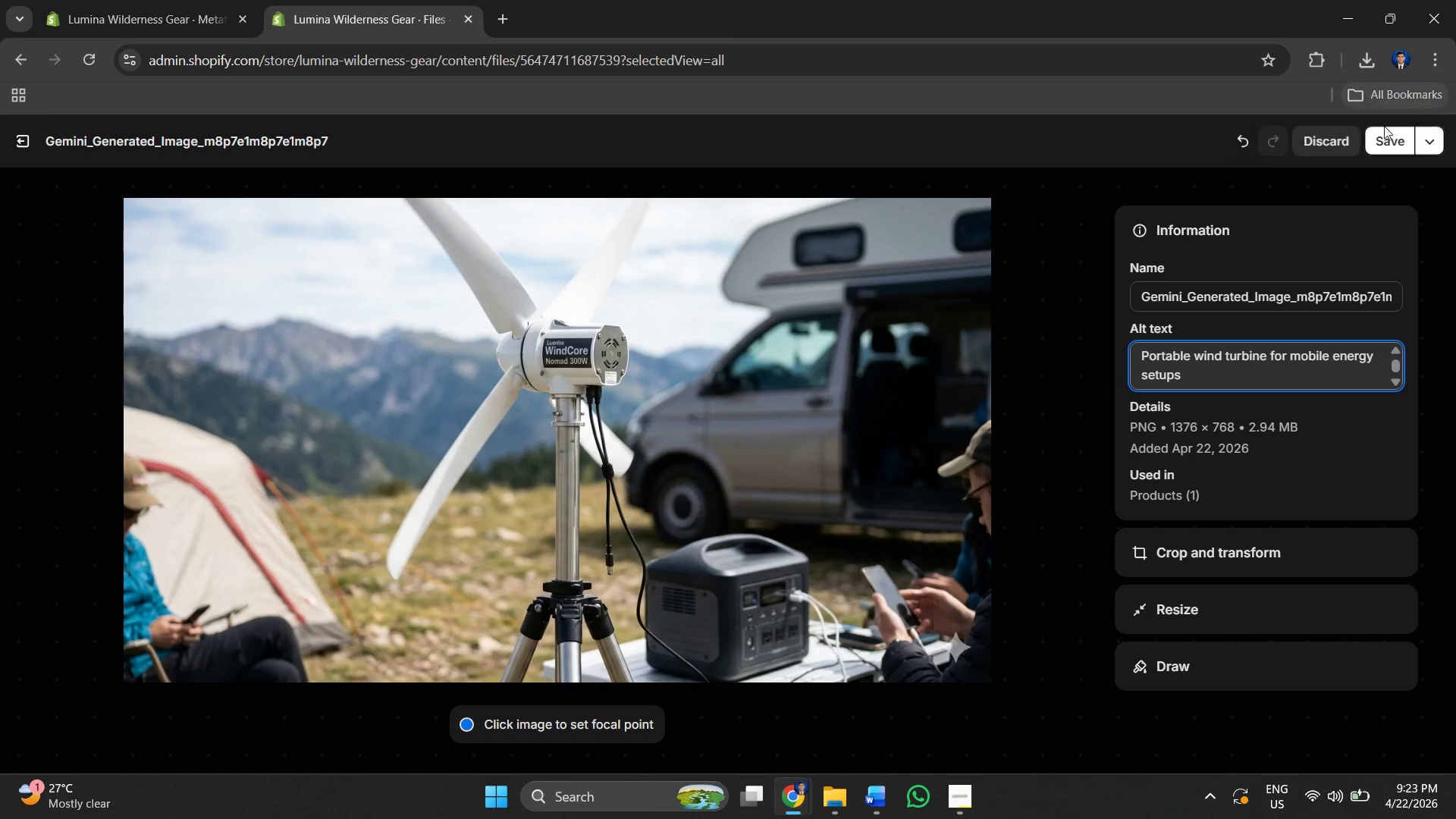 
left_click([1379, 147])
 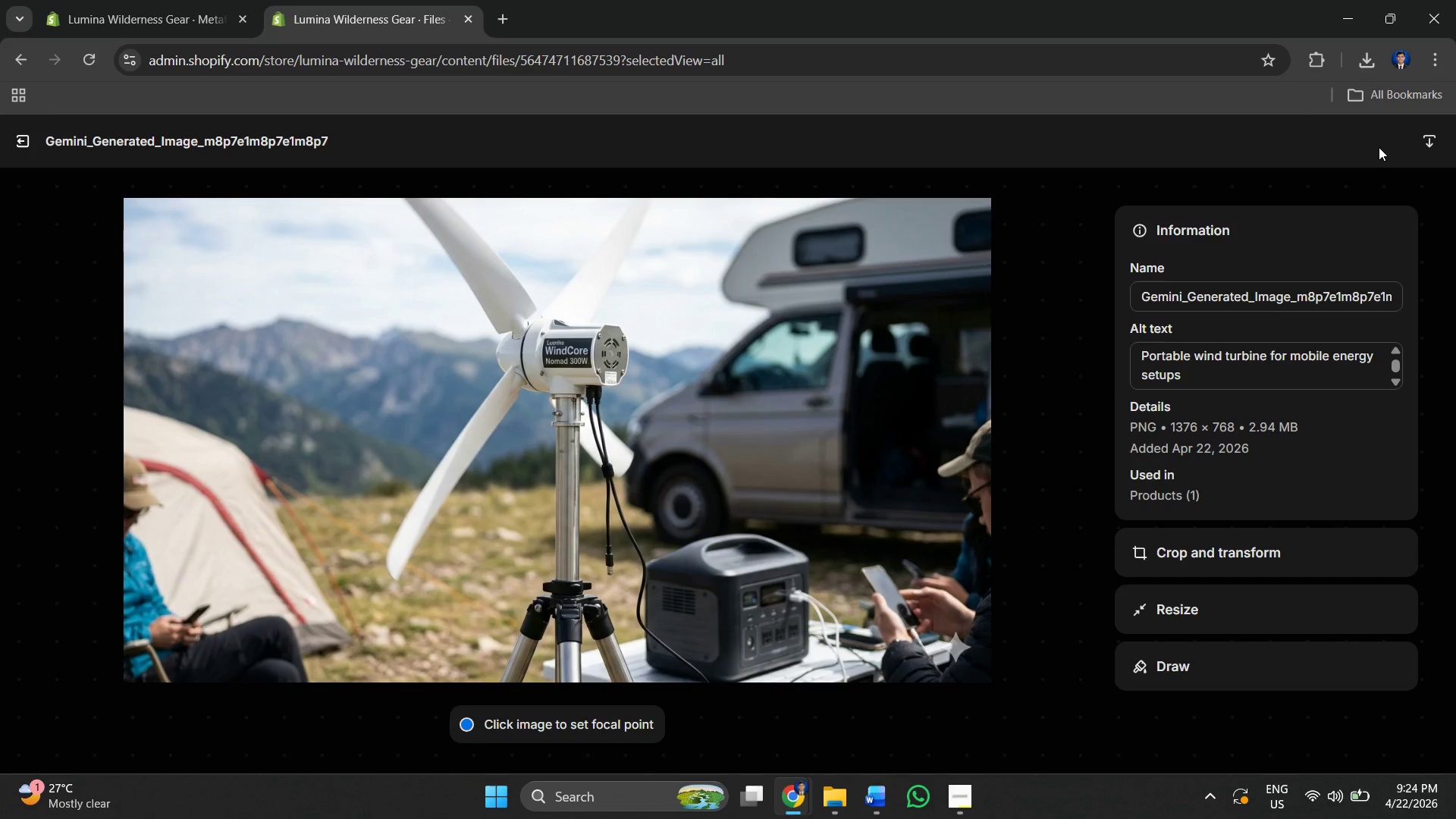 
wait(17.69)
 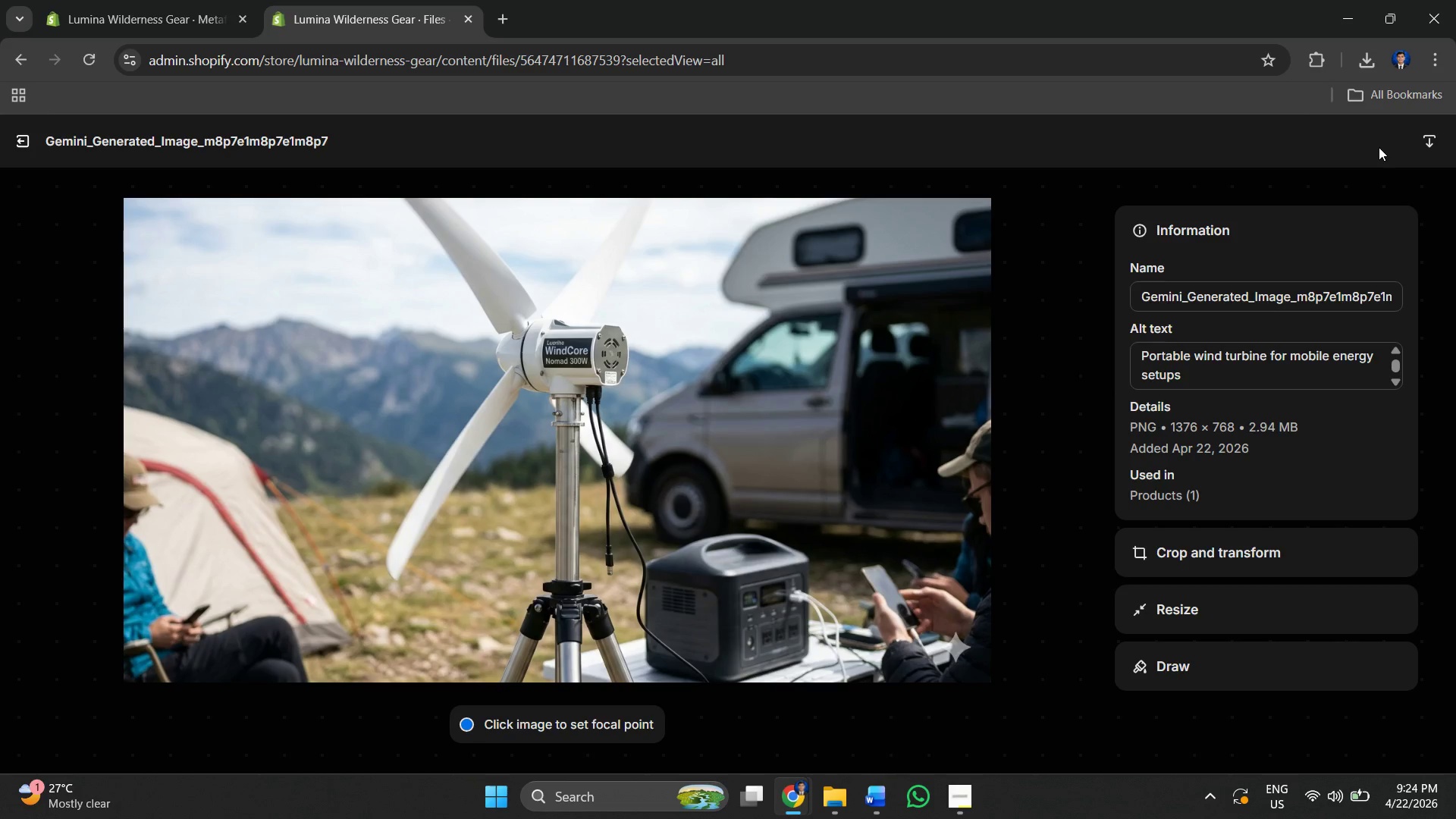 
left_click([26, 143])
 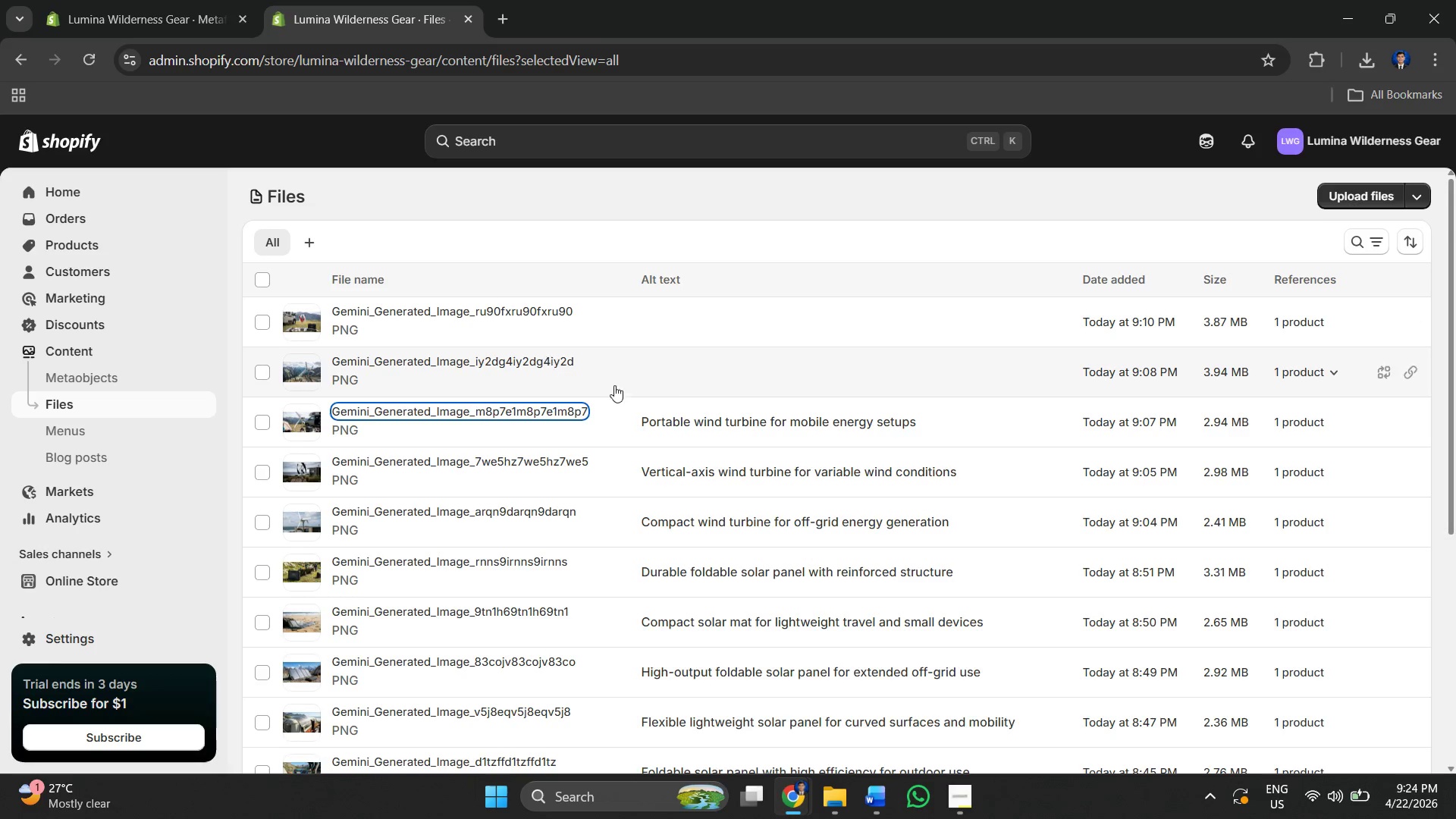 
left_click([671, 354])
 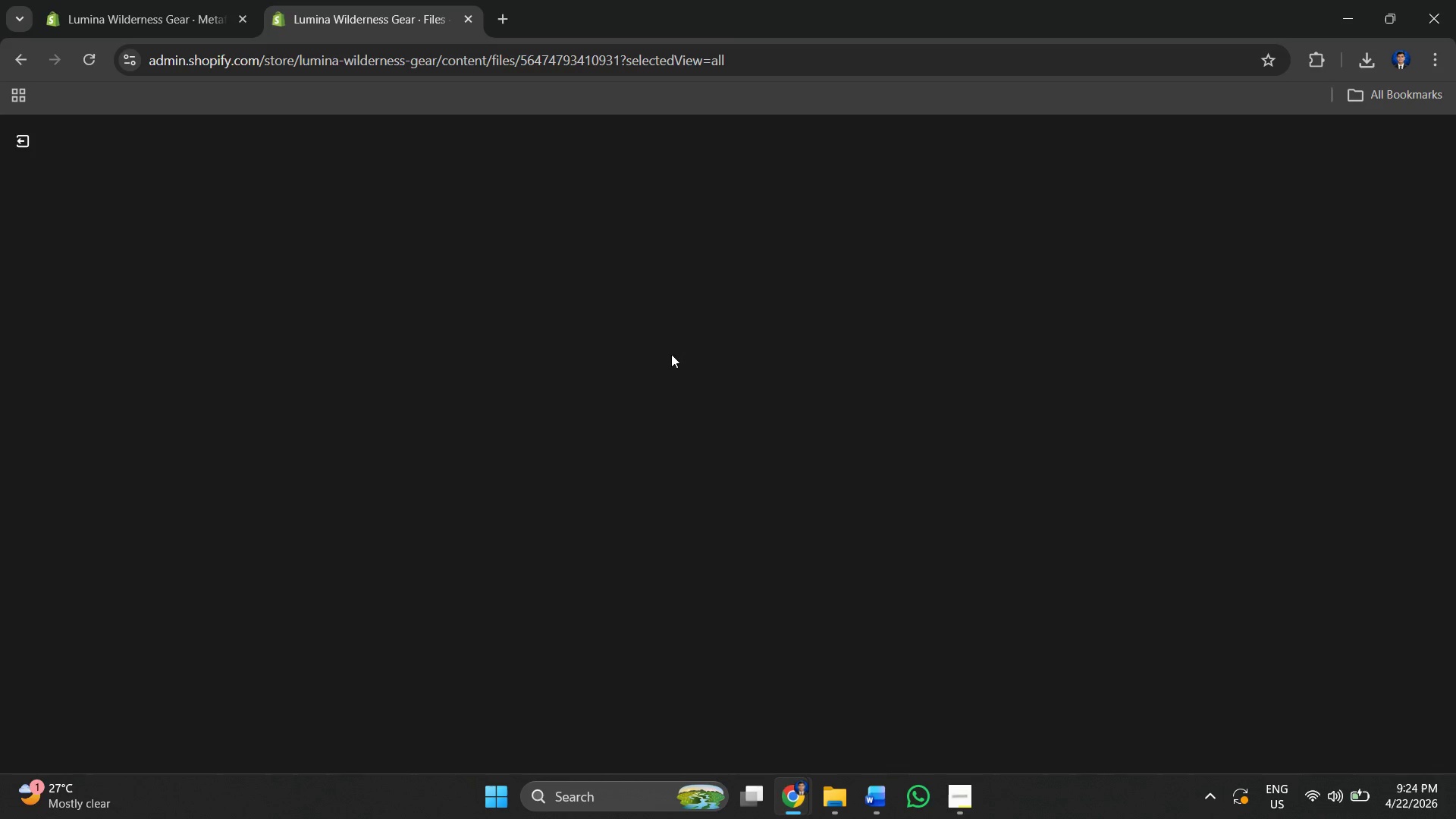 
key(Alt+AltLeft)
 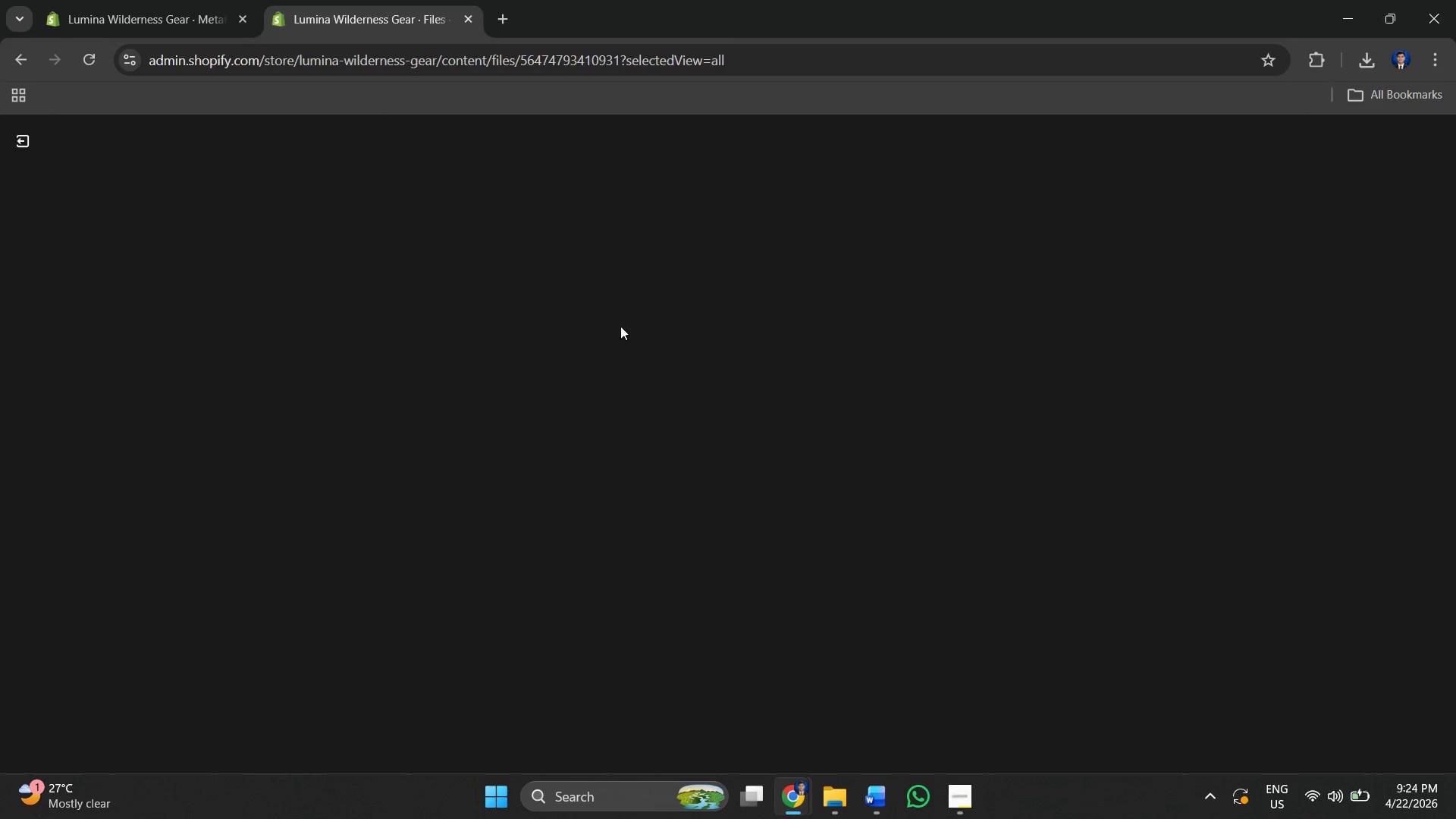 
key(Alt+Tab)
 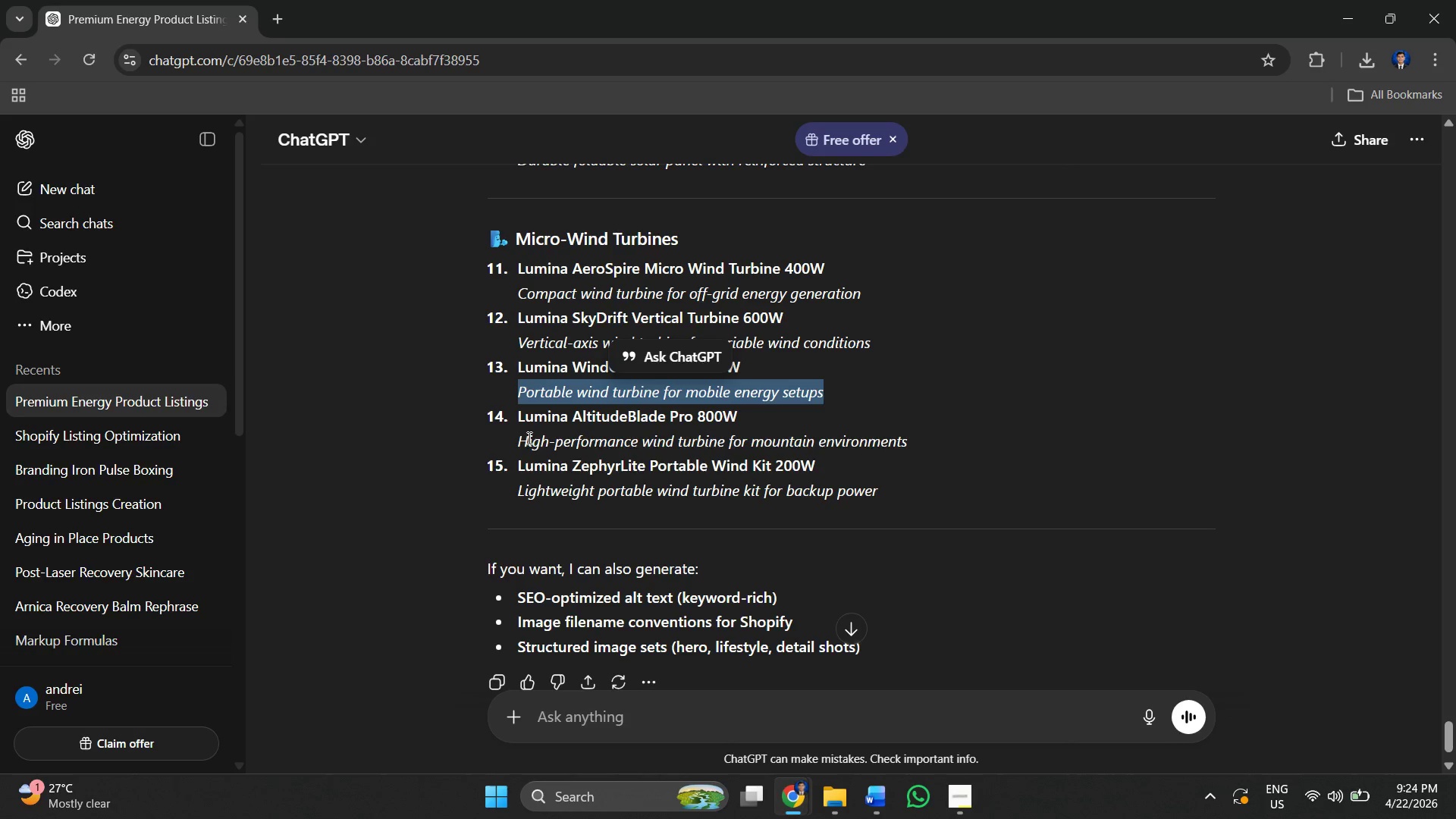 
left_click_drag(start_coordinate=[523, 439], to_coordinate=[909, 435])
 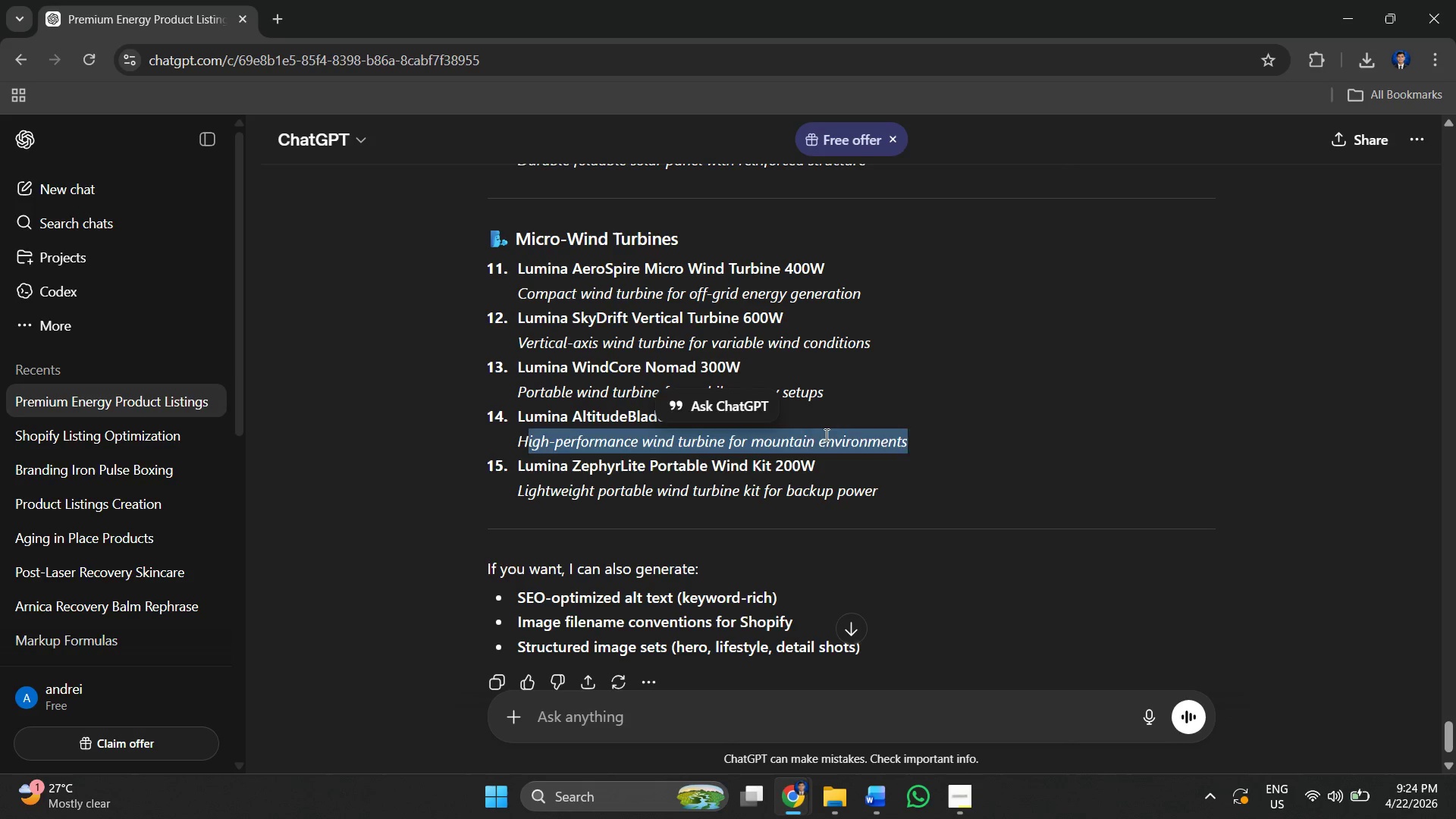 
left_click([825, 435])
 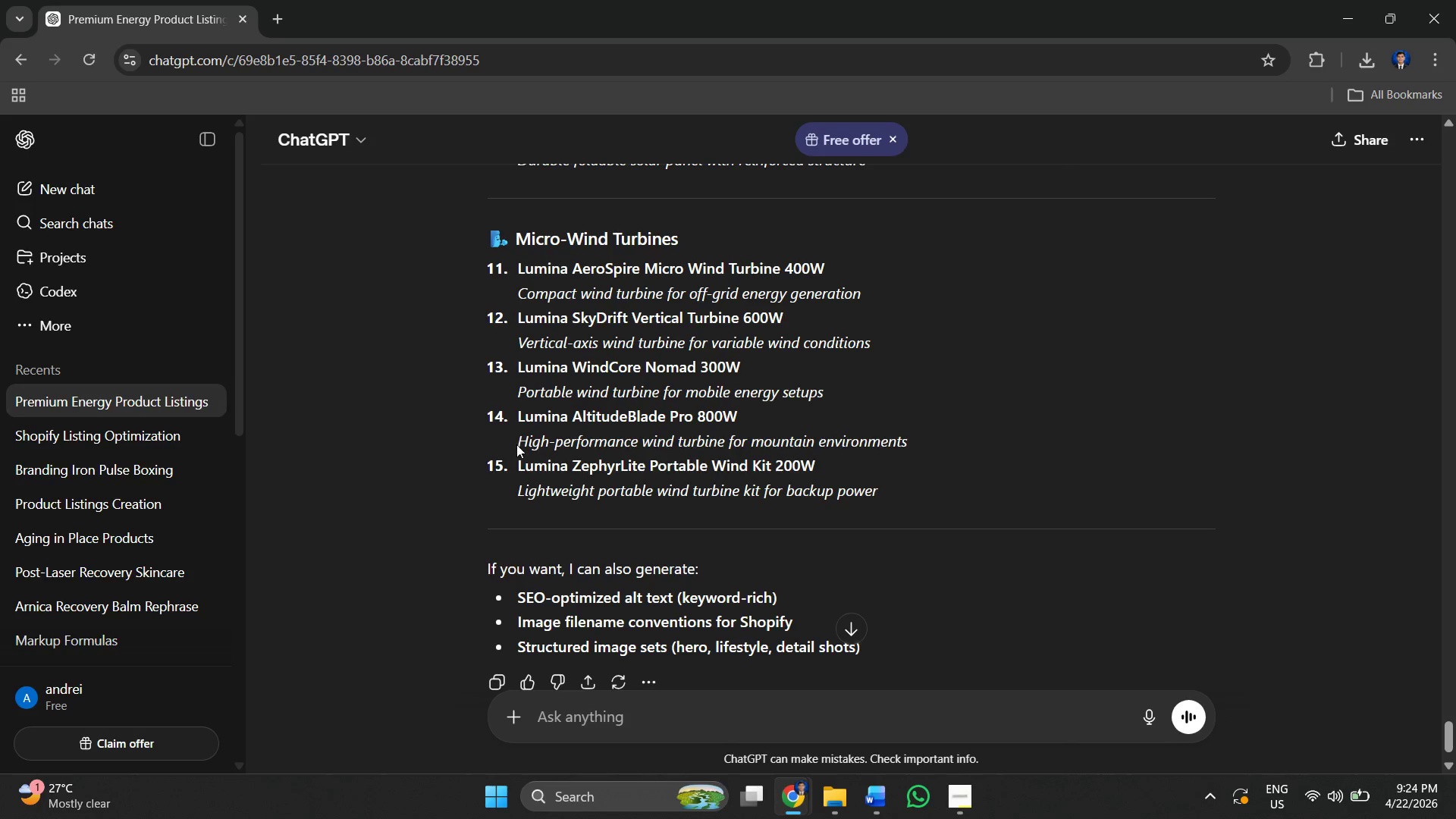 
left_click_drag(start_coordinate=[515, 444], to_coordinate=[852, 435])
 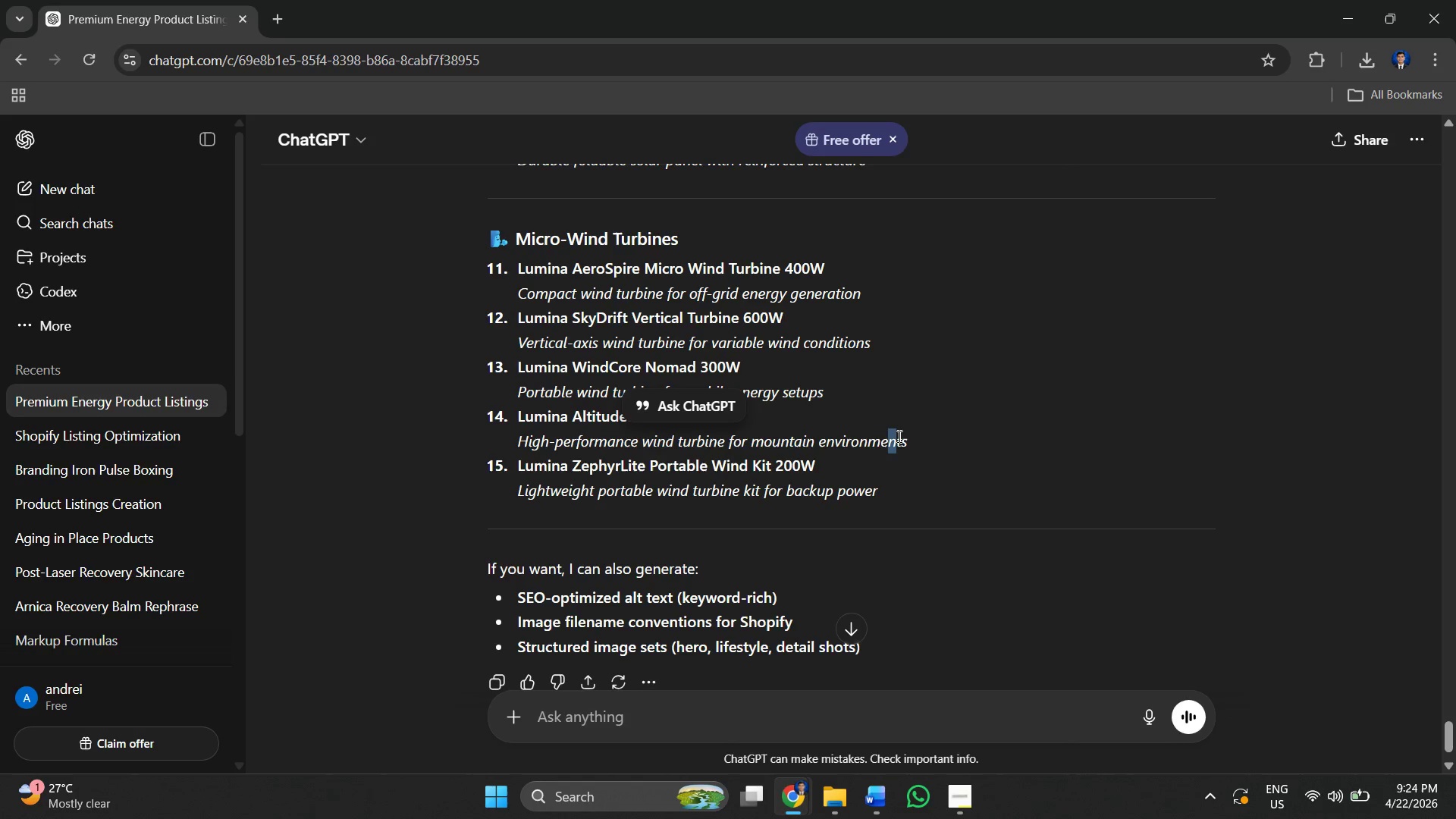 
left_click_drag(start_coordinate=[892, 435], to_coordinate=[907, 436])
 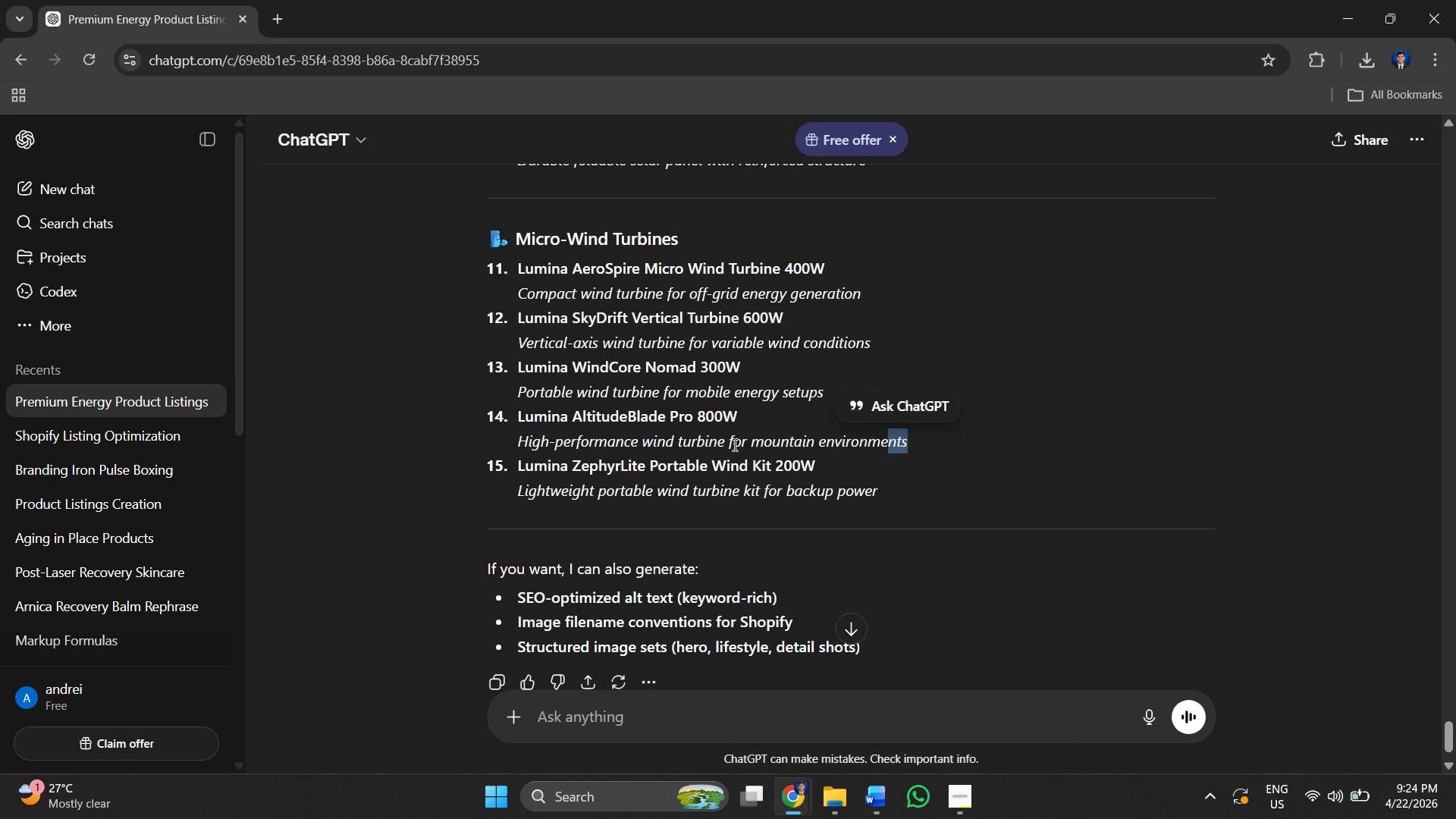 
left_click([733, 444])
 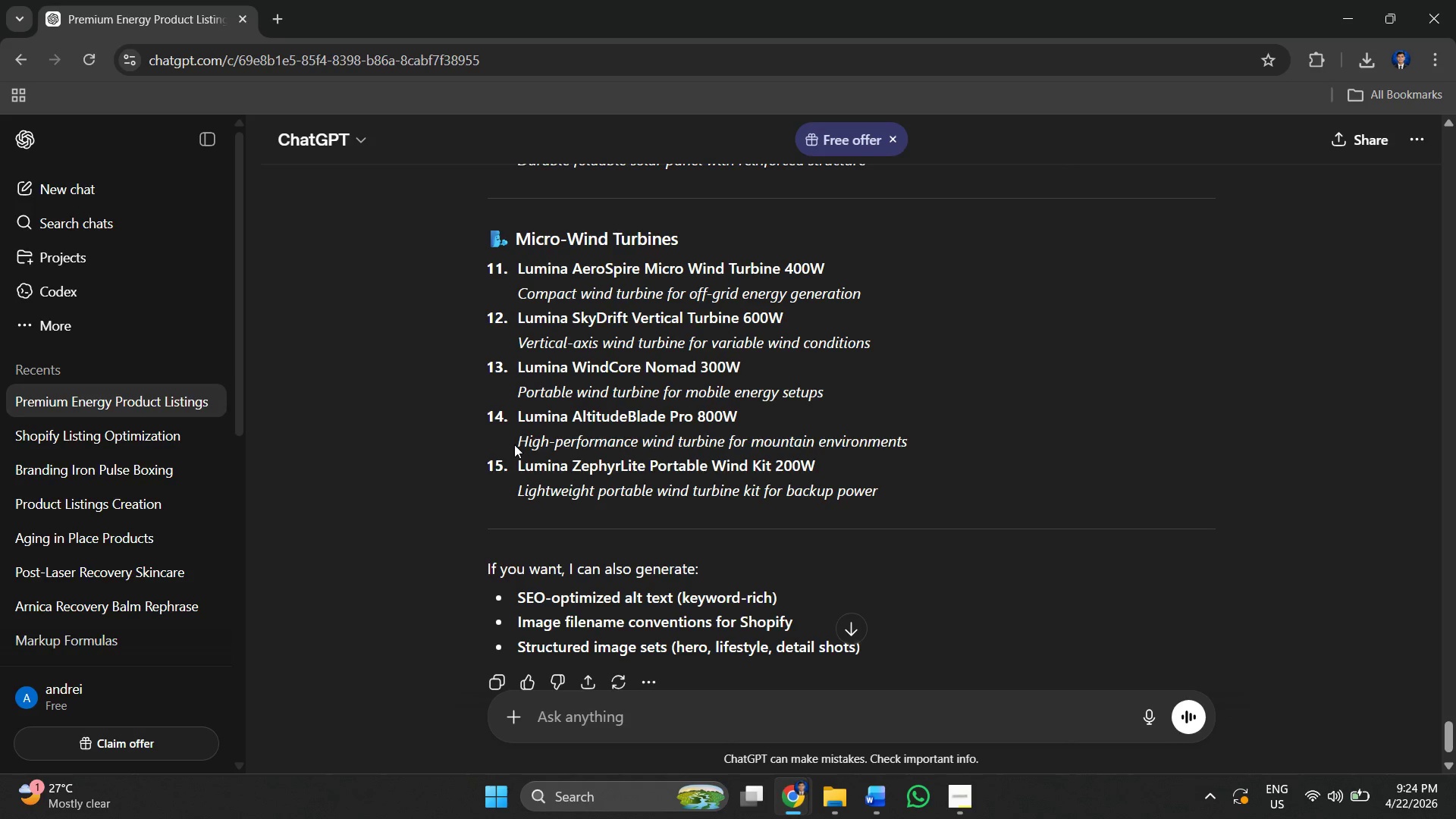 
left_click_drag(start_coordinate=[514, 444], to_coordinate=[935, 444])
 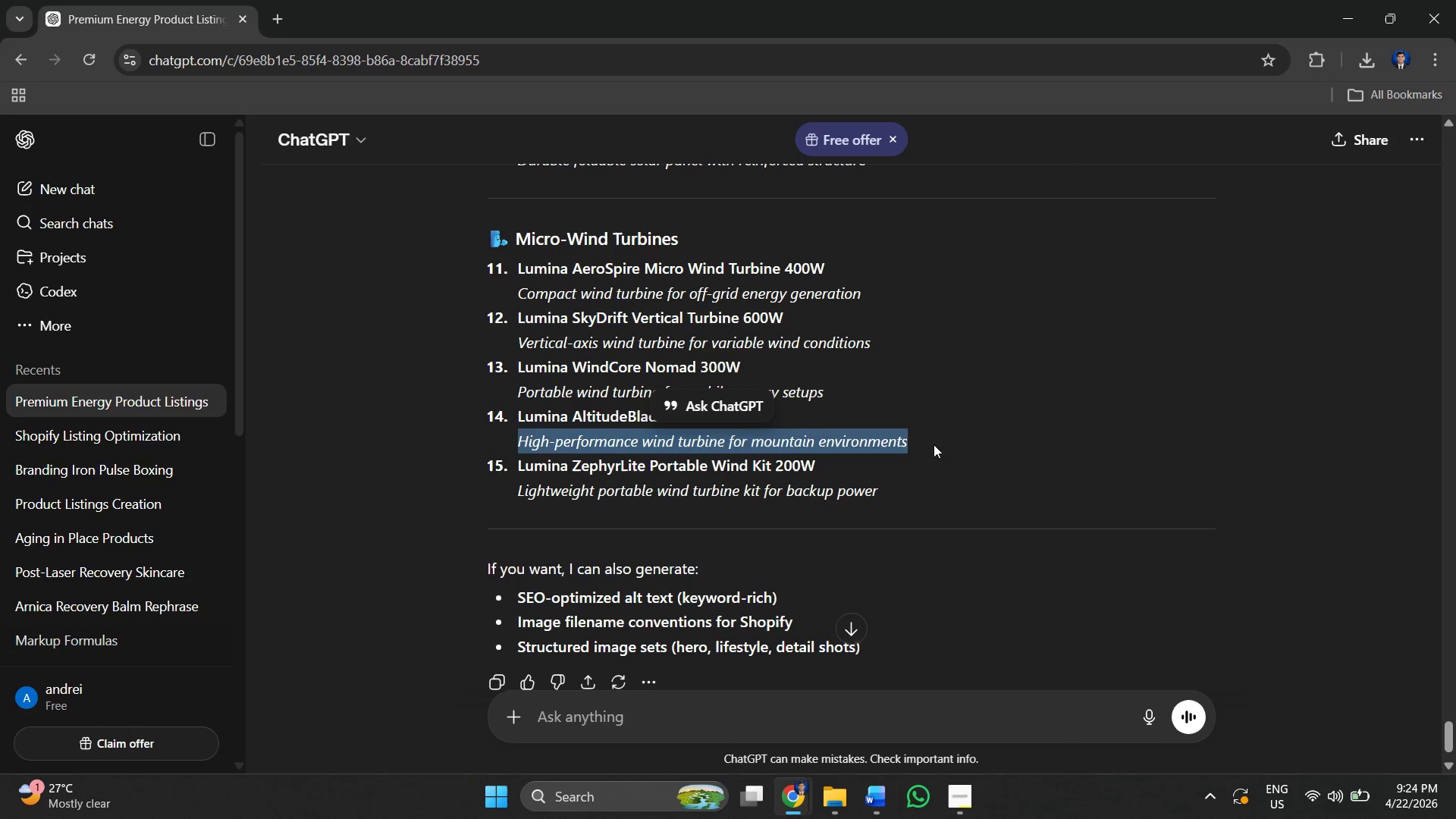 
key(Control+ControlLeft)
 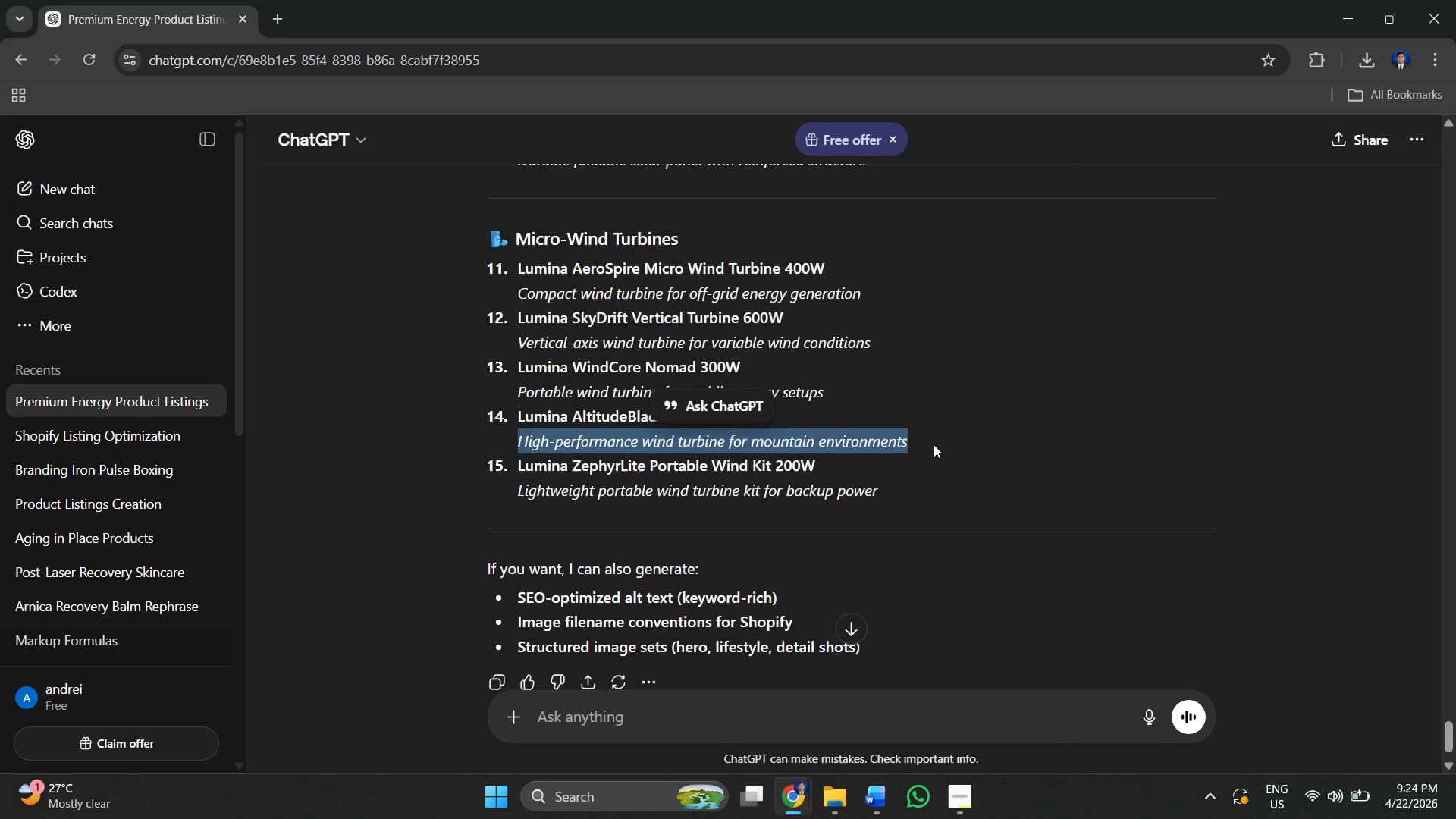 
key(Control+C)
 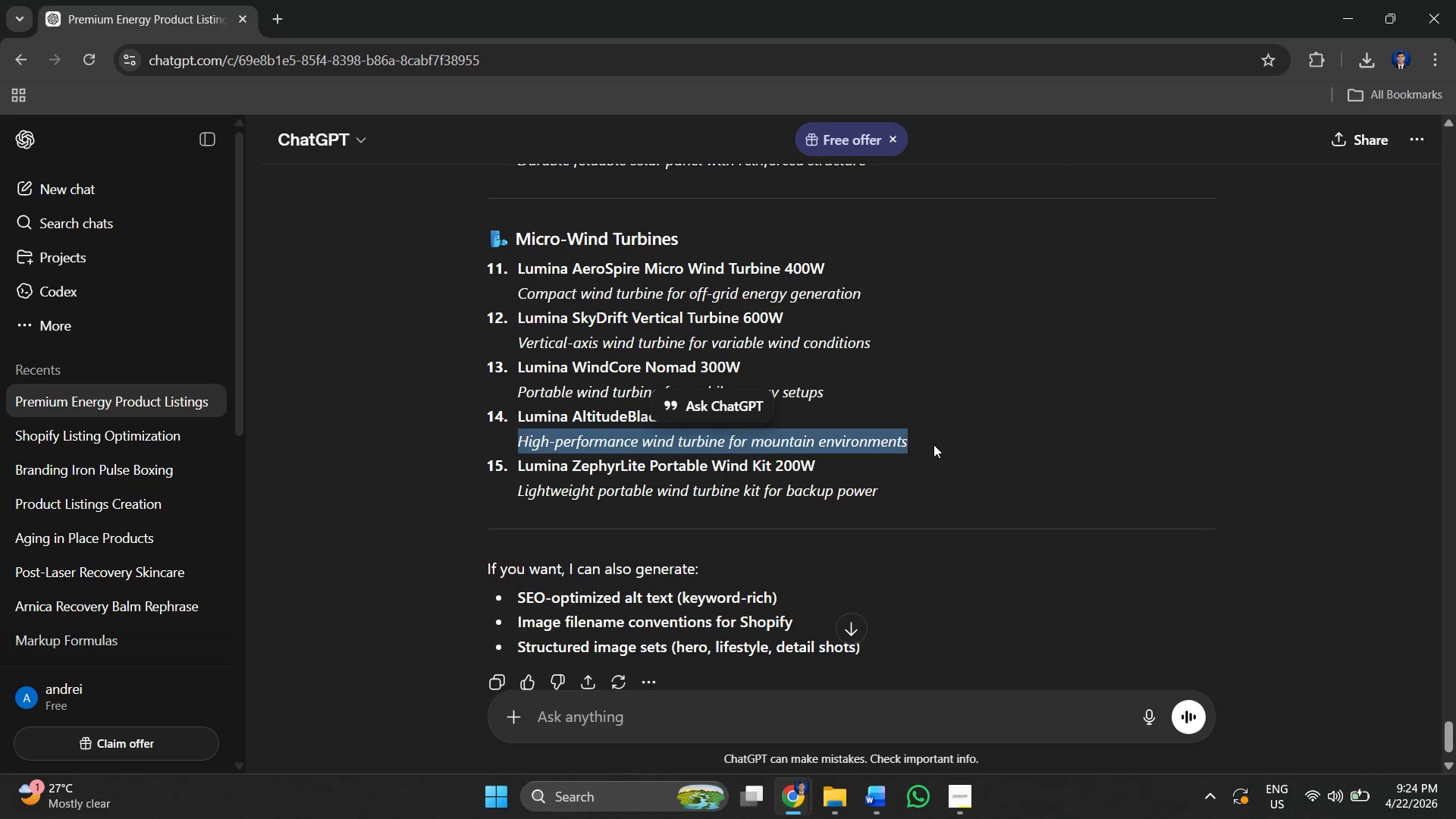 
key(Alt+AltLeft)
 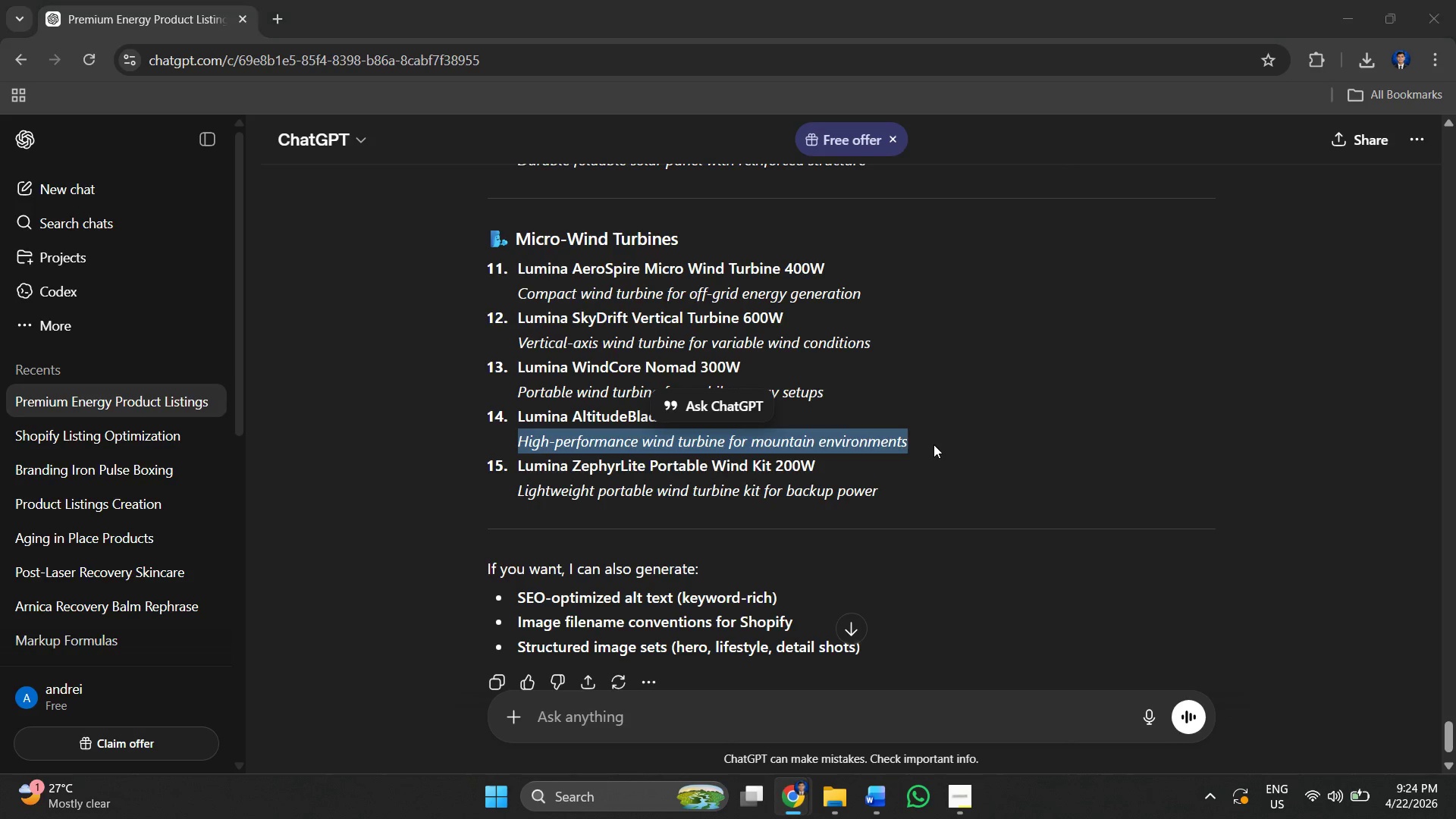 
key(Alt+Tab)
 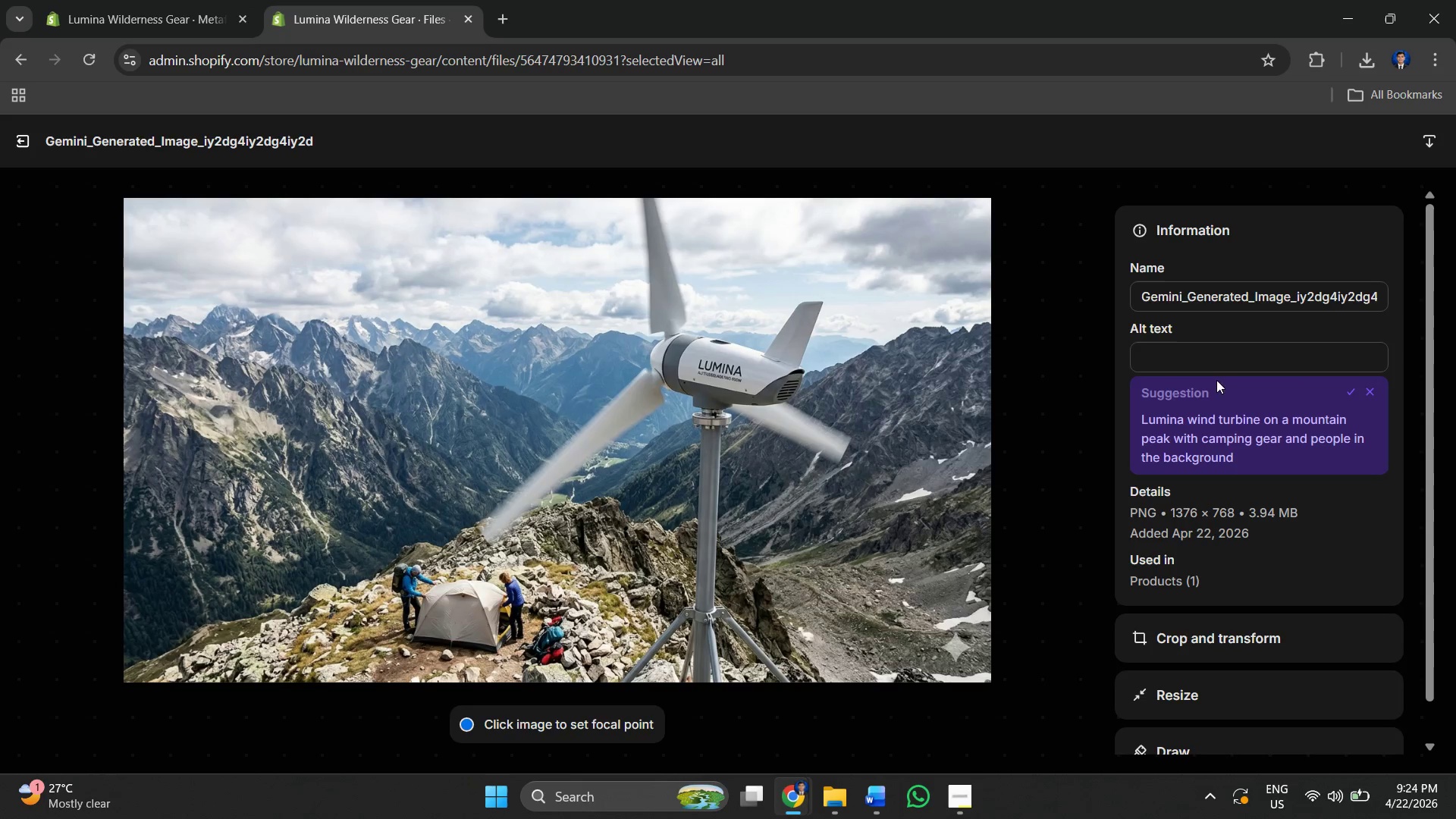 
left_click([1209, 368])
 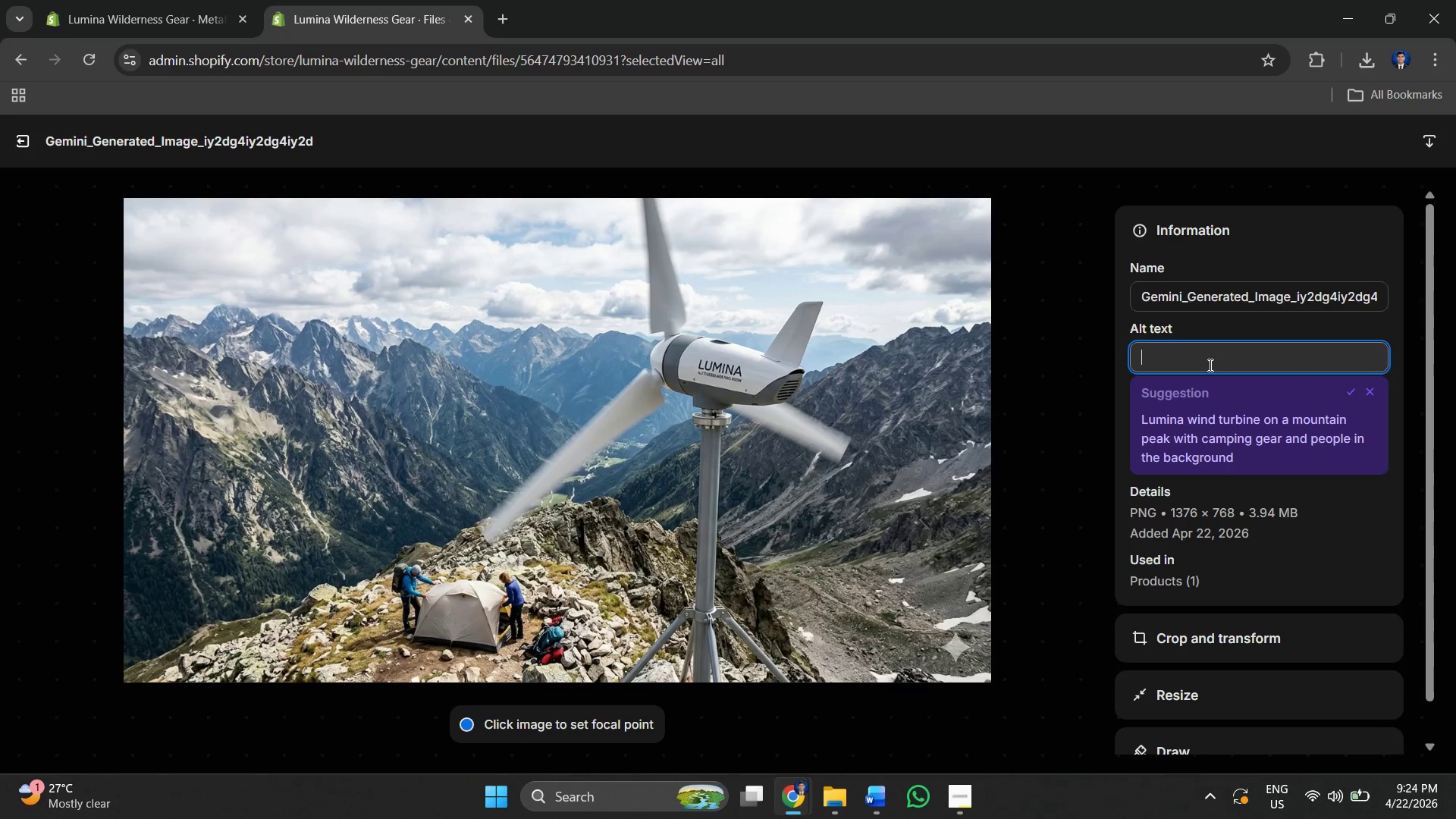 
key(Control+V)
 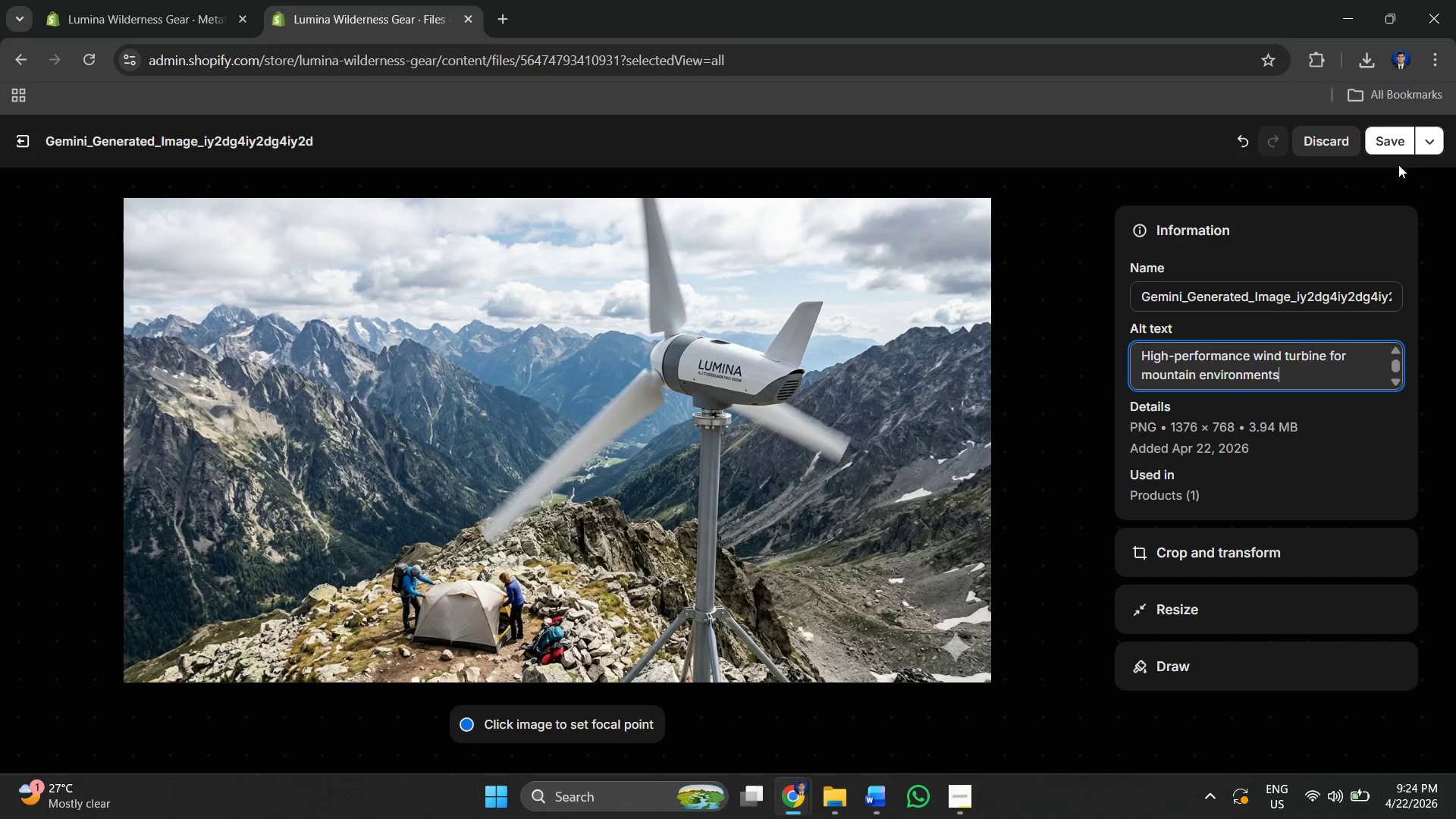 
left_click([1395, 144])
 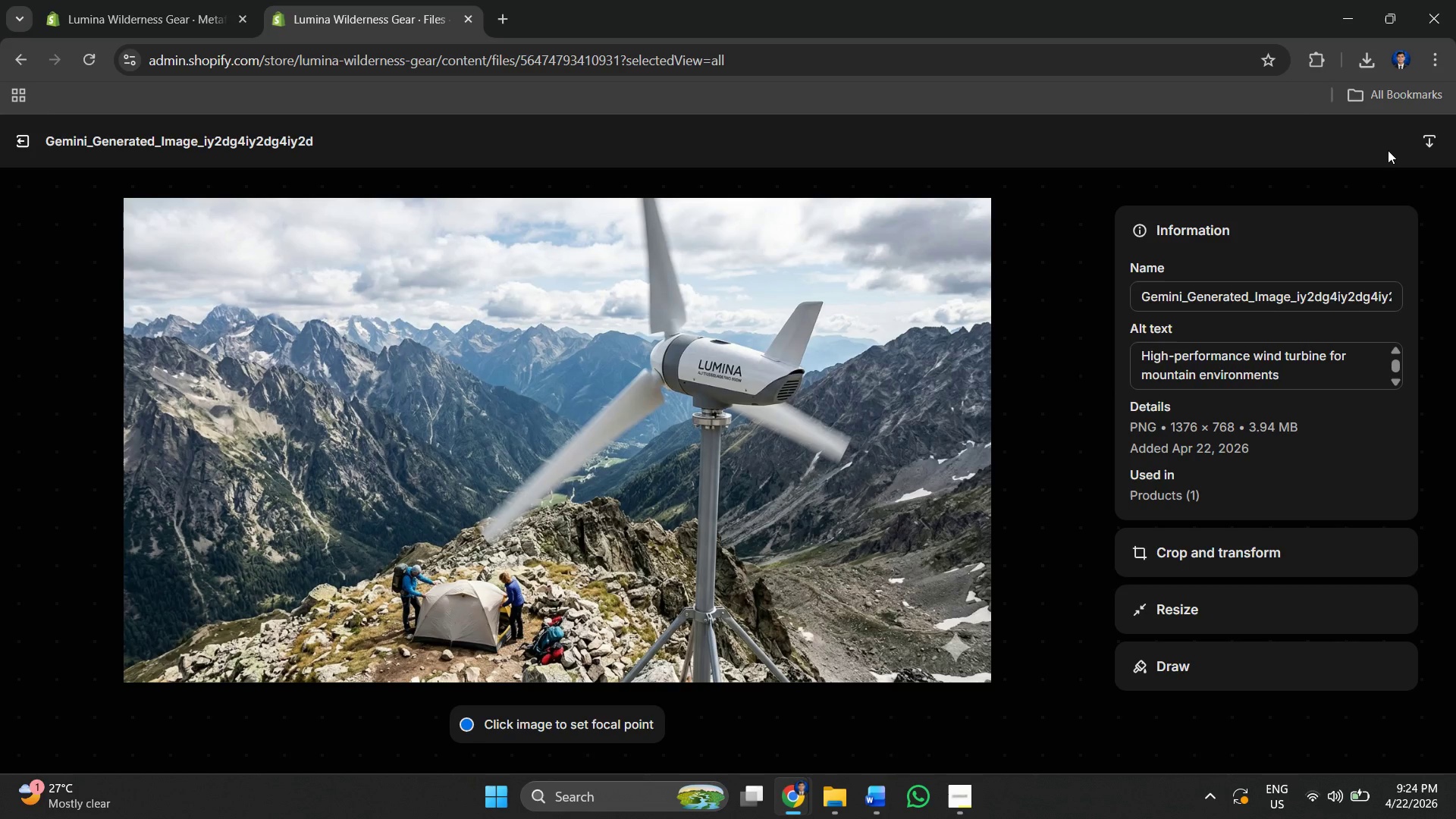 
wait(8.19)
 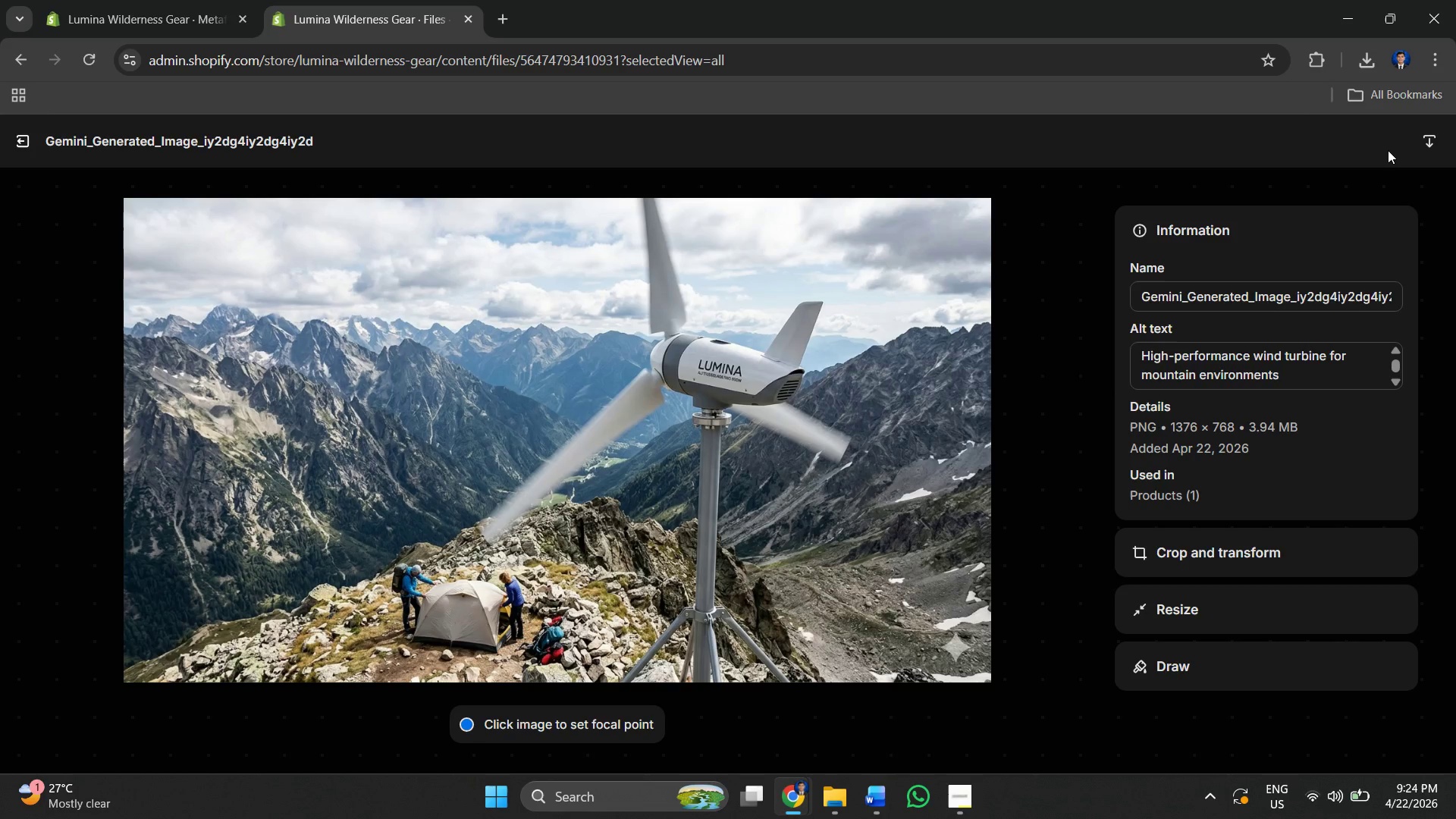 
left_click([18, 143])
 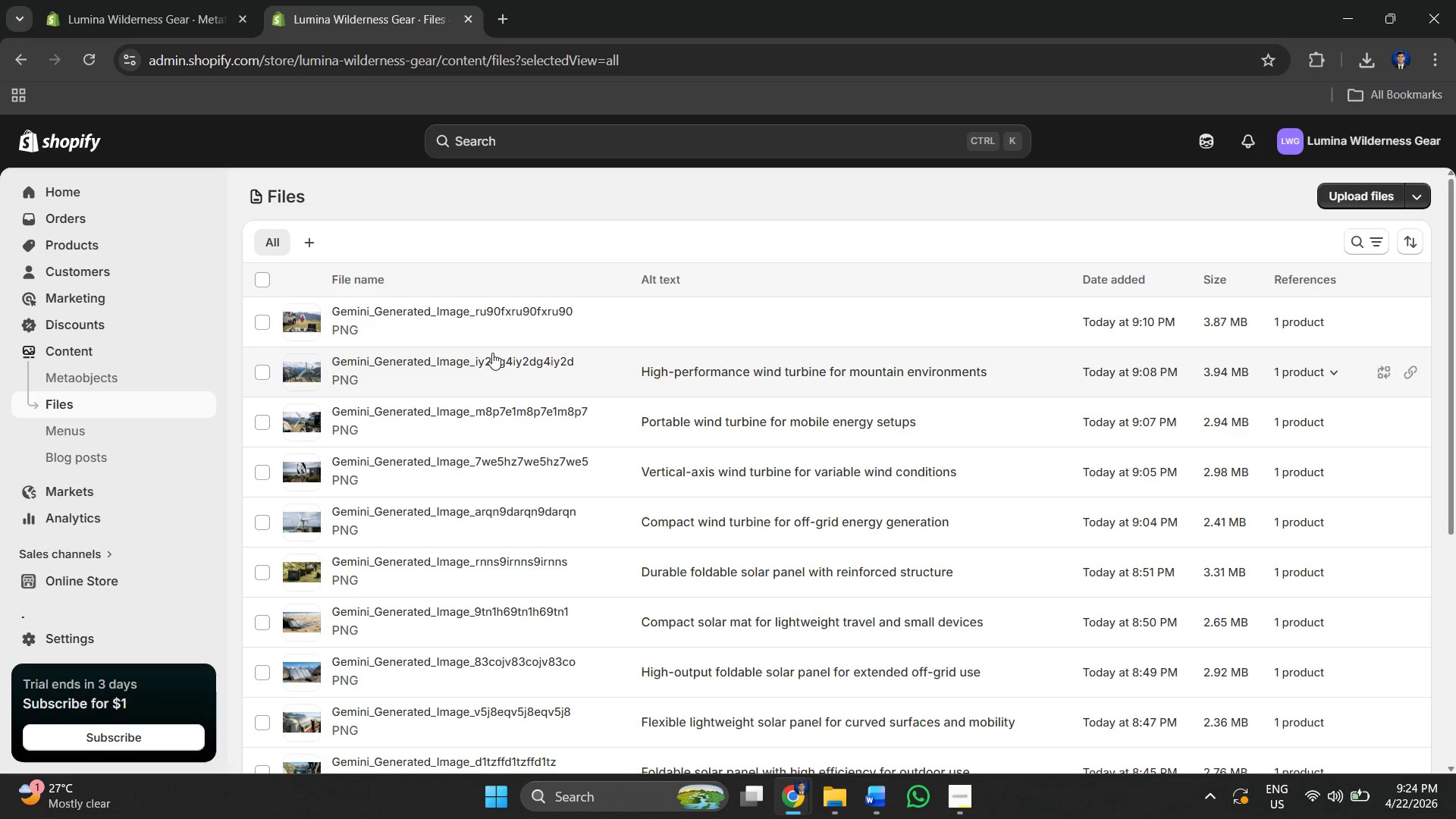 
left_click([485, 325])
 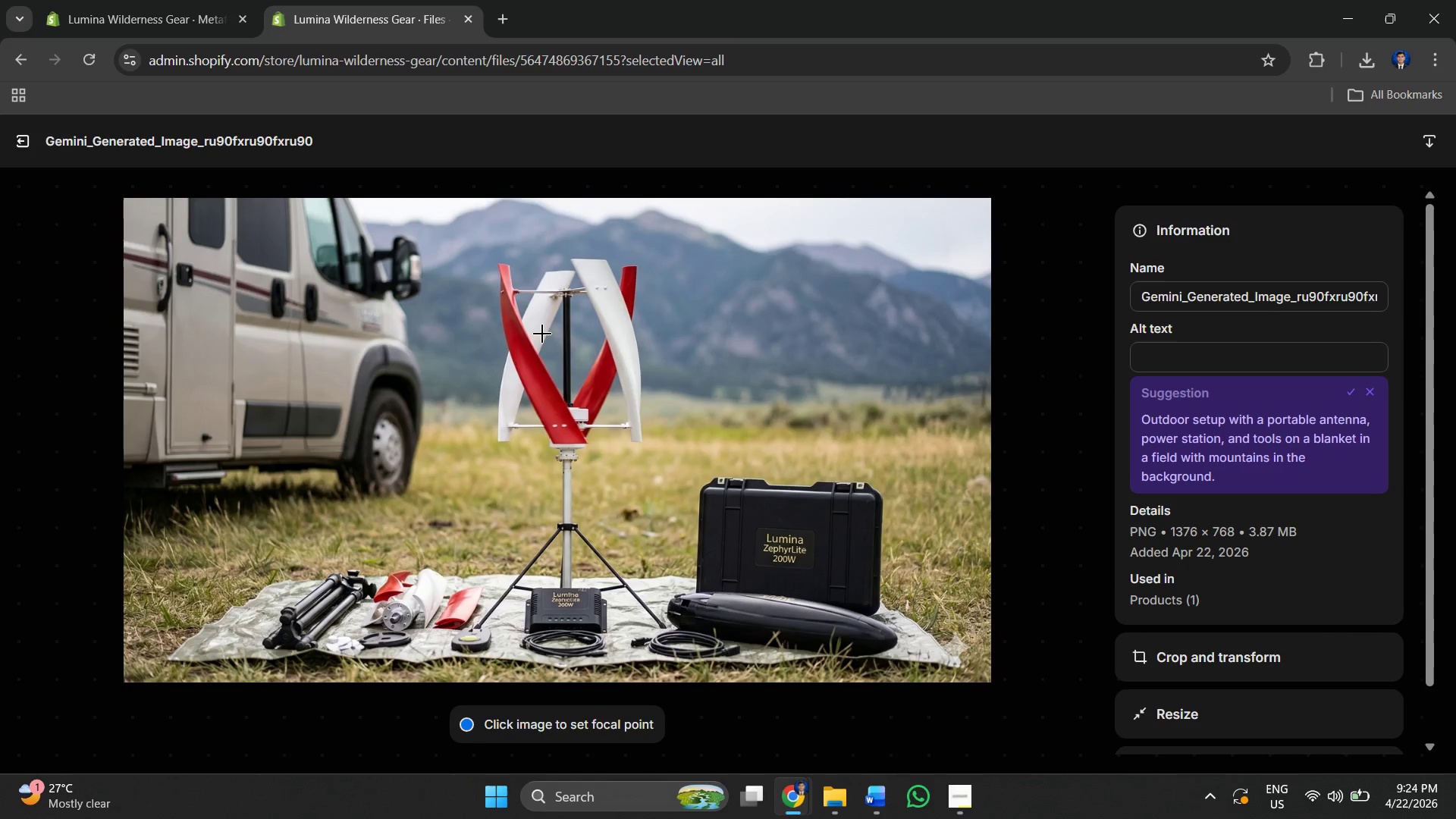 
left_click([1254, 349])
 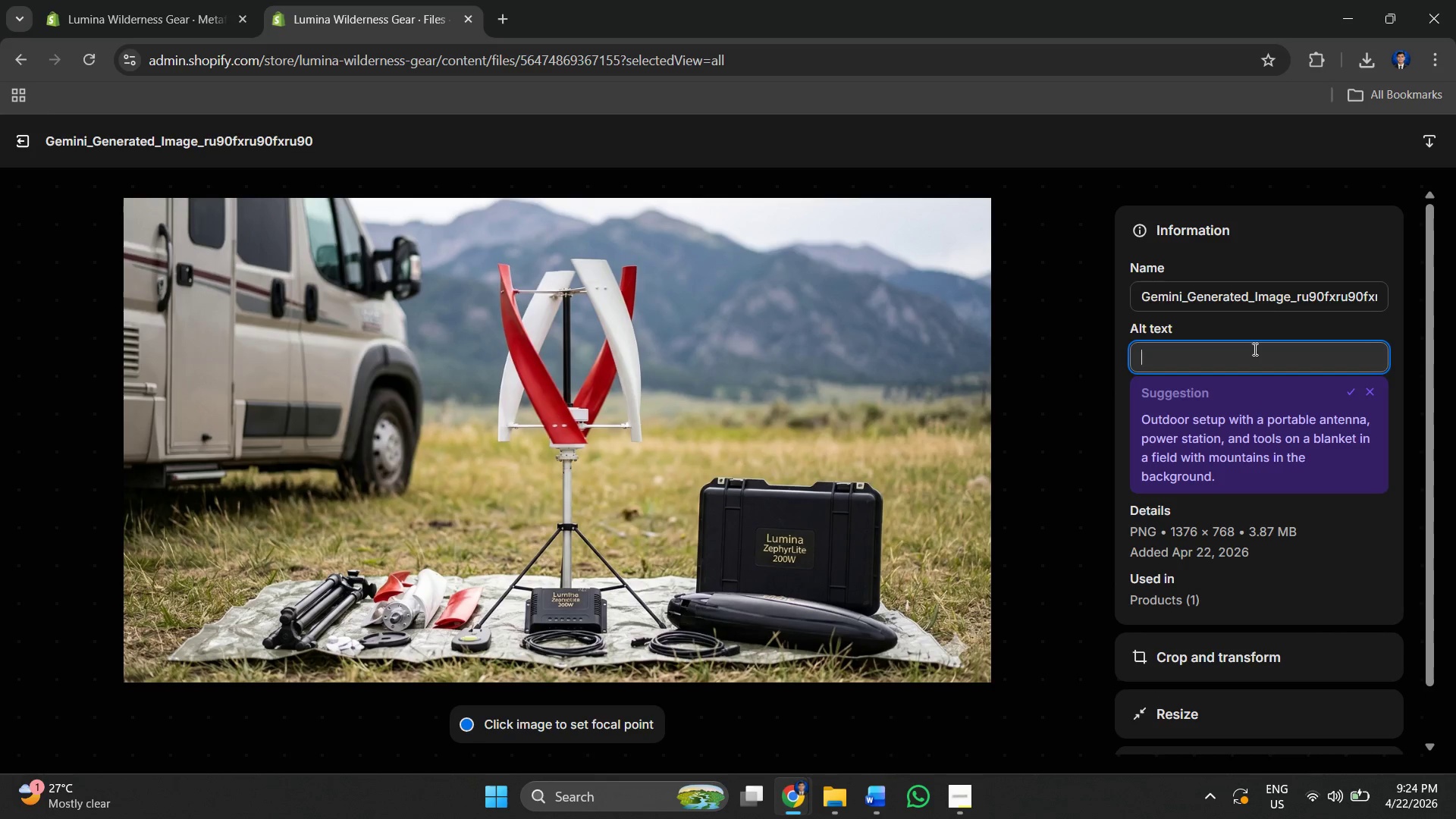 
key(Alt+AltLeft)
 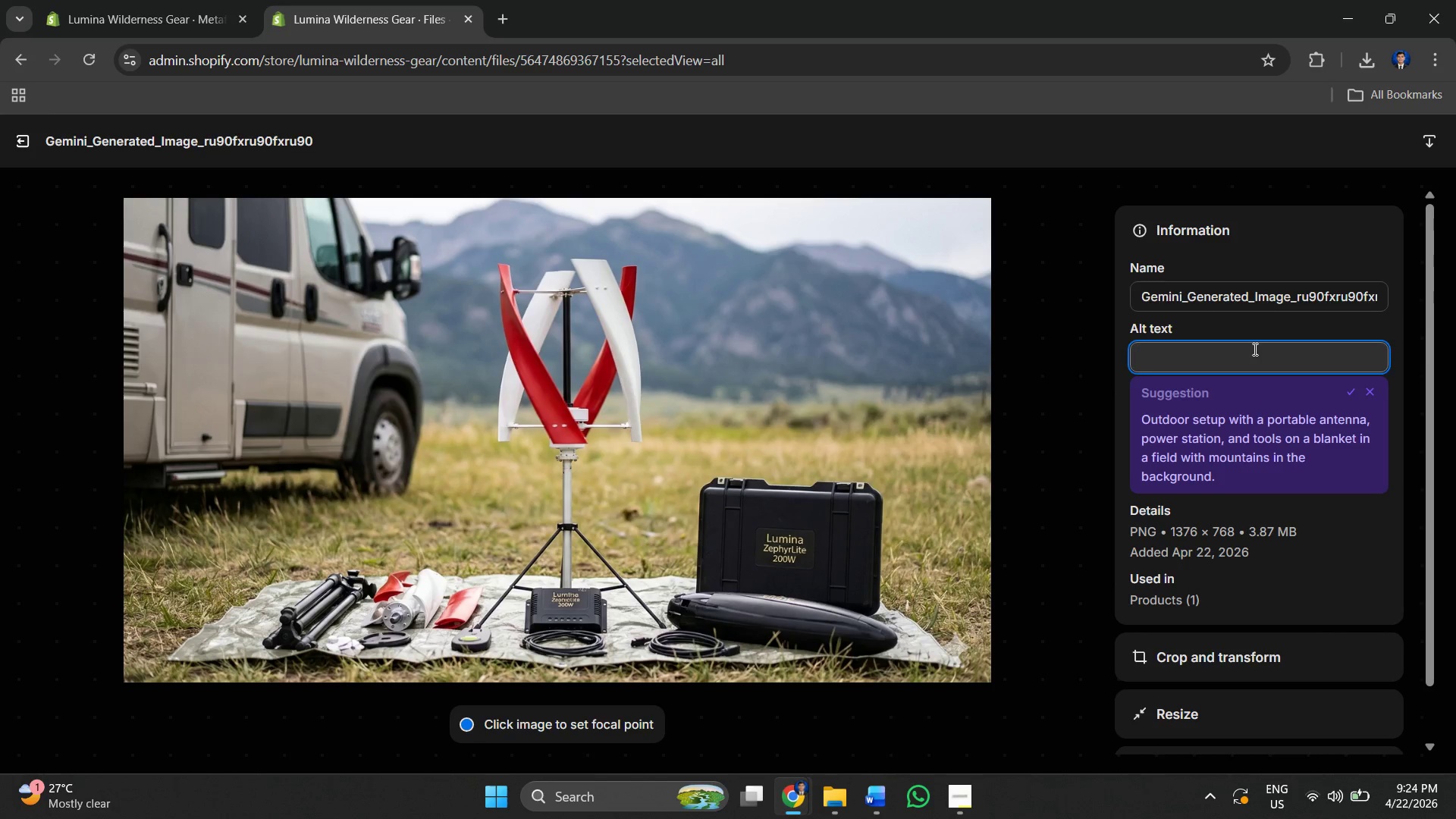 
key(Alt+Tab)
 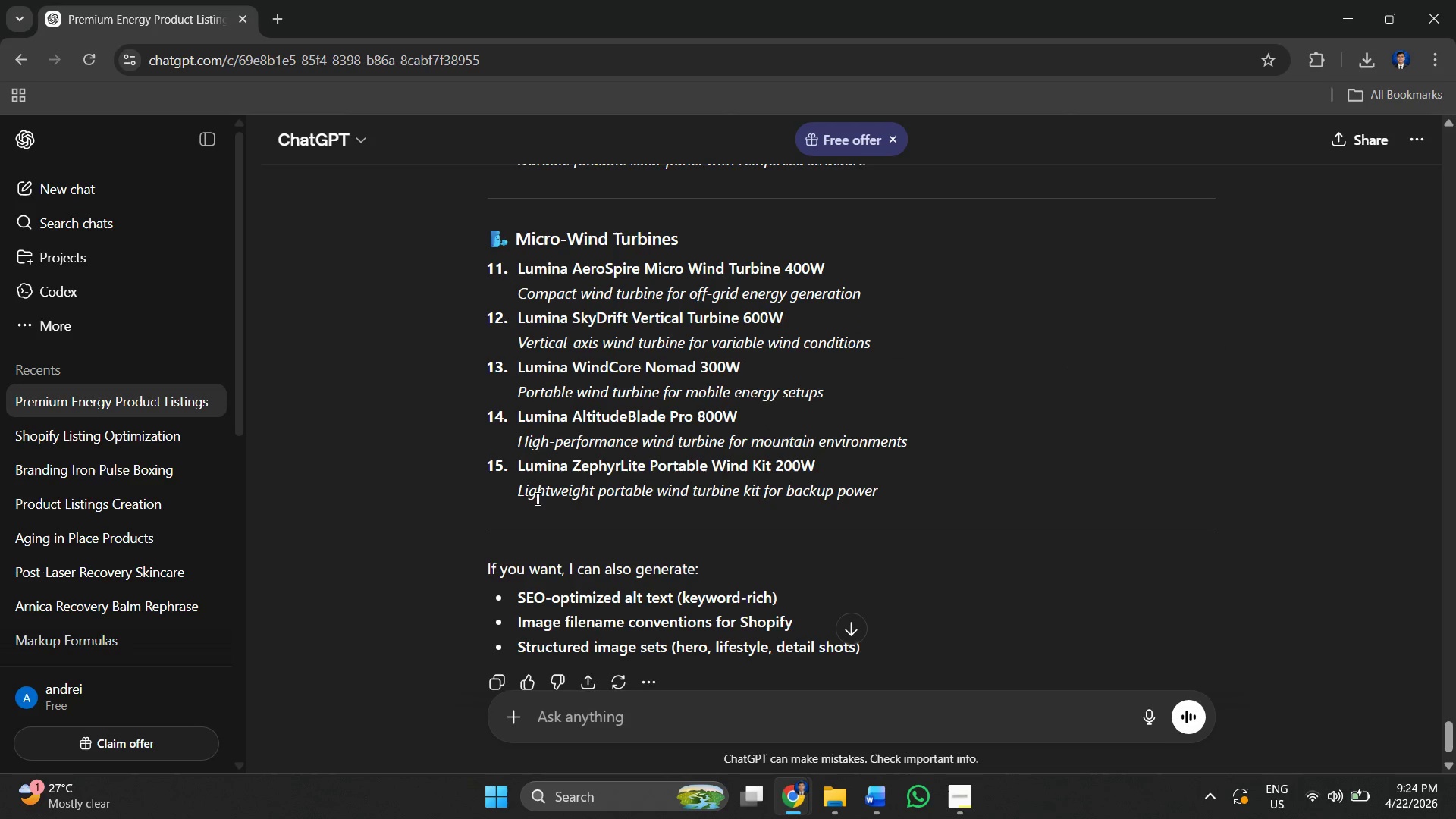 
left_click_drag(start_coordinate=[507, 489], to_coordinate=[903, 488])
 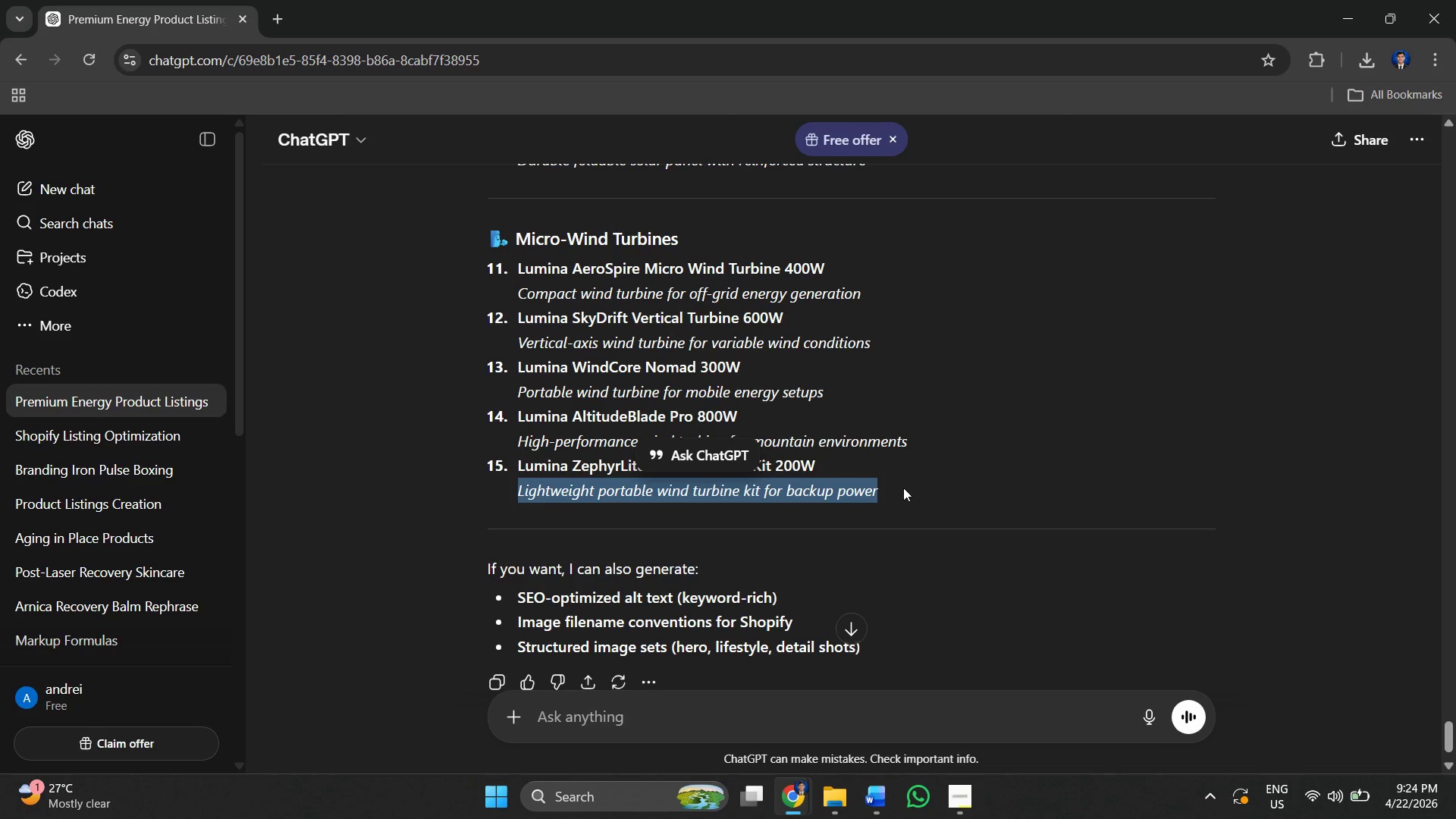 
key(Control+ControlLeft)
 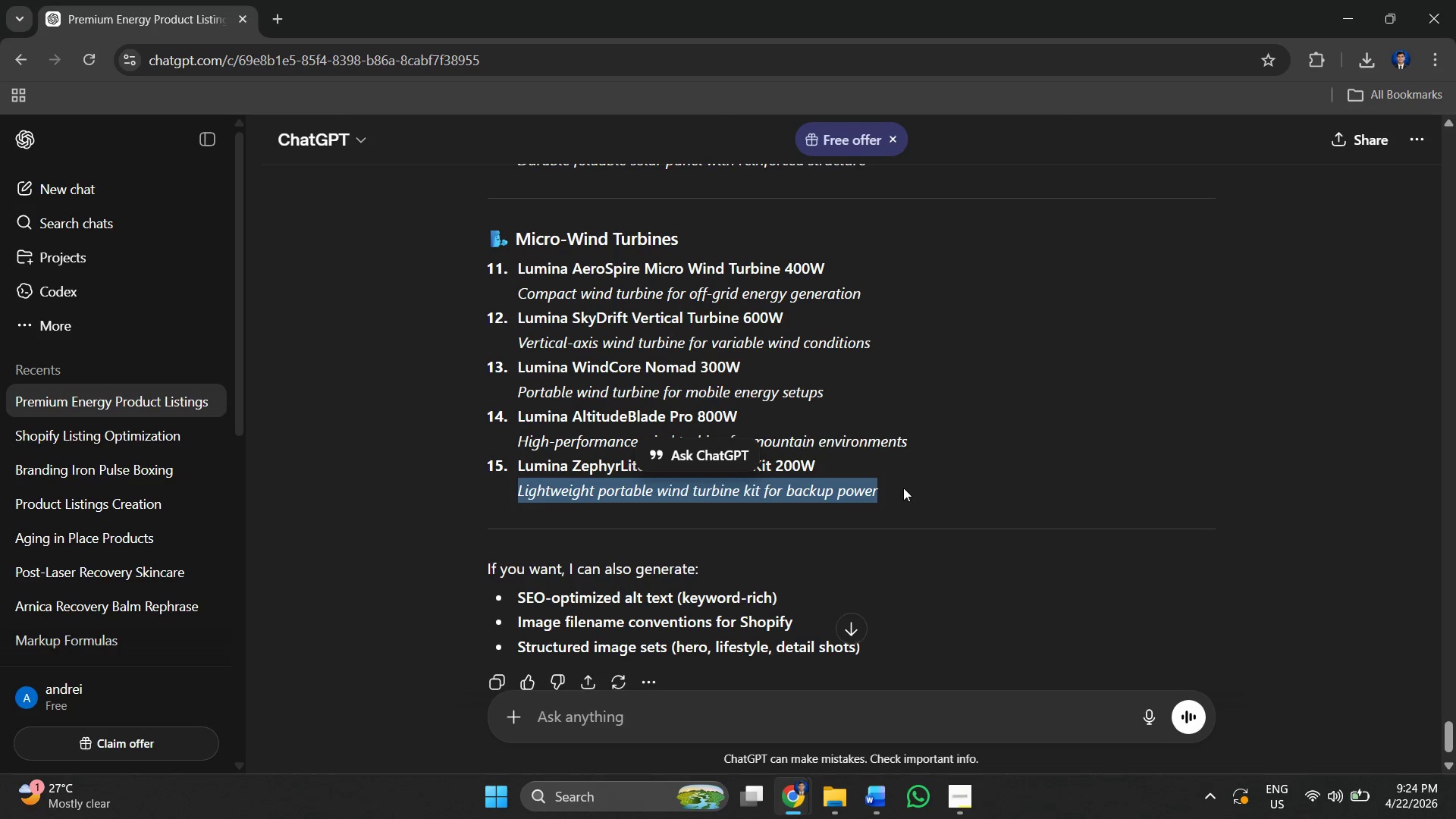 
key(Control+C)
 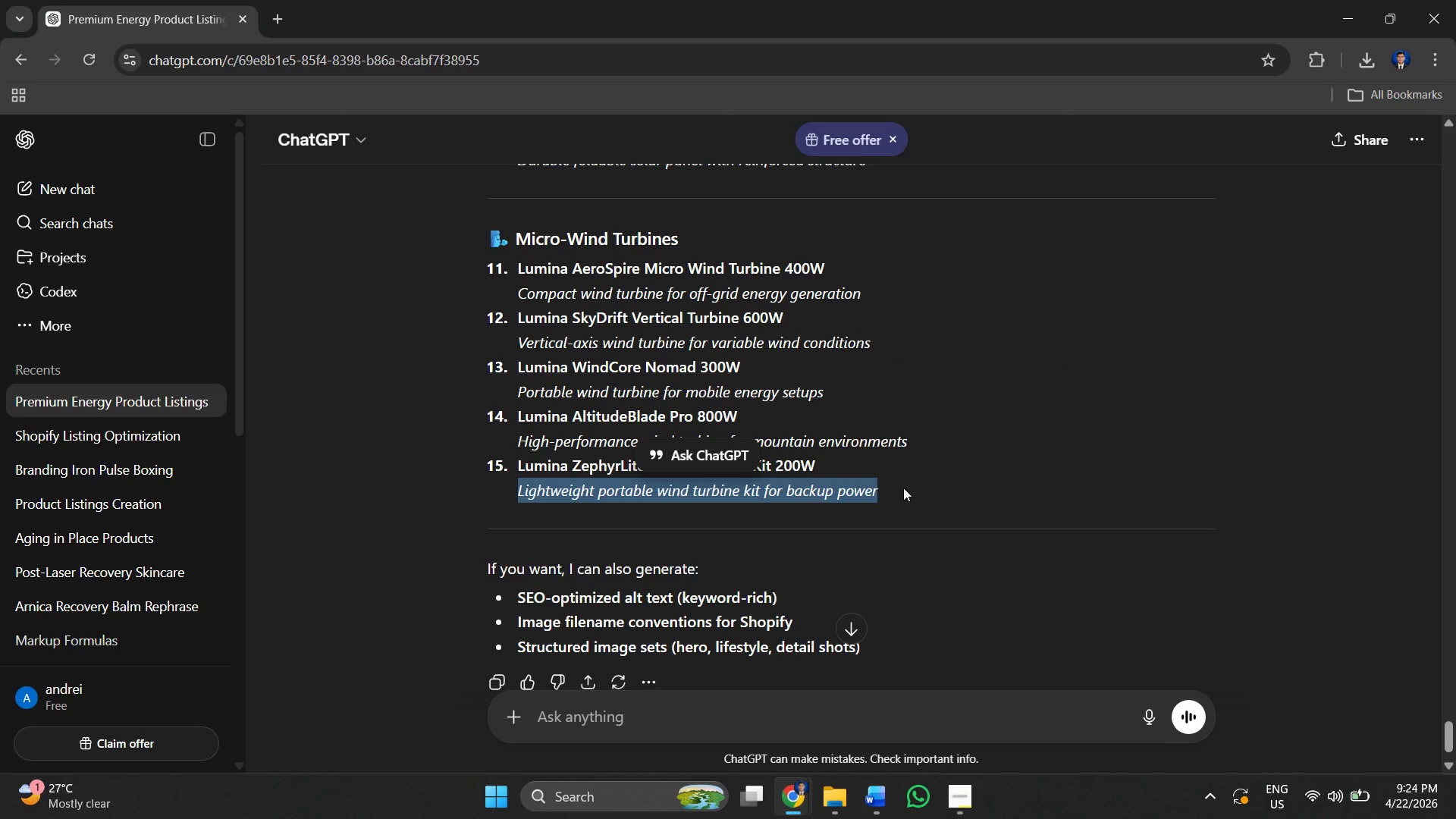 
key(Alt+AltLeft)
 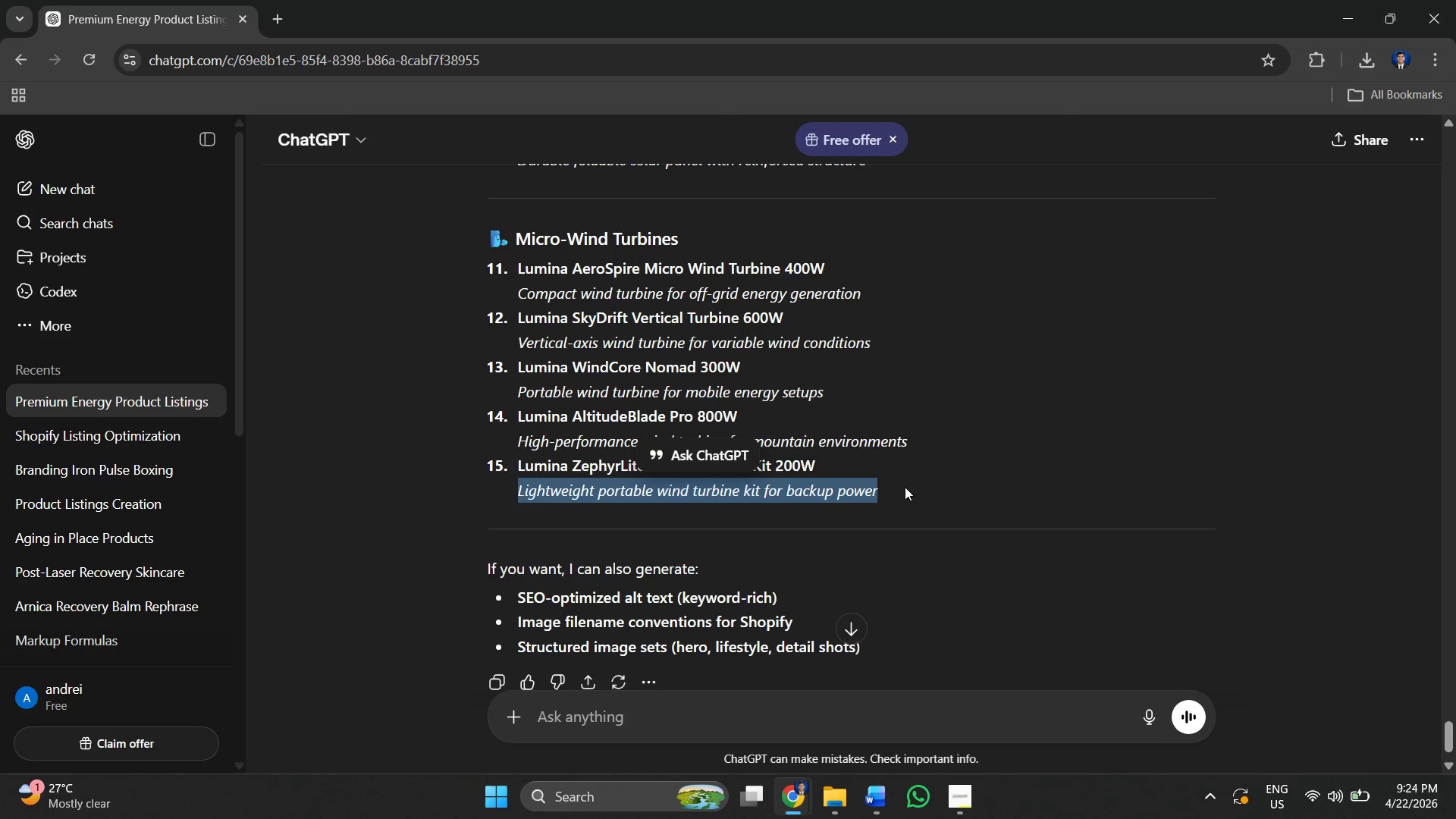 
key(Alt+Tab)
 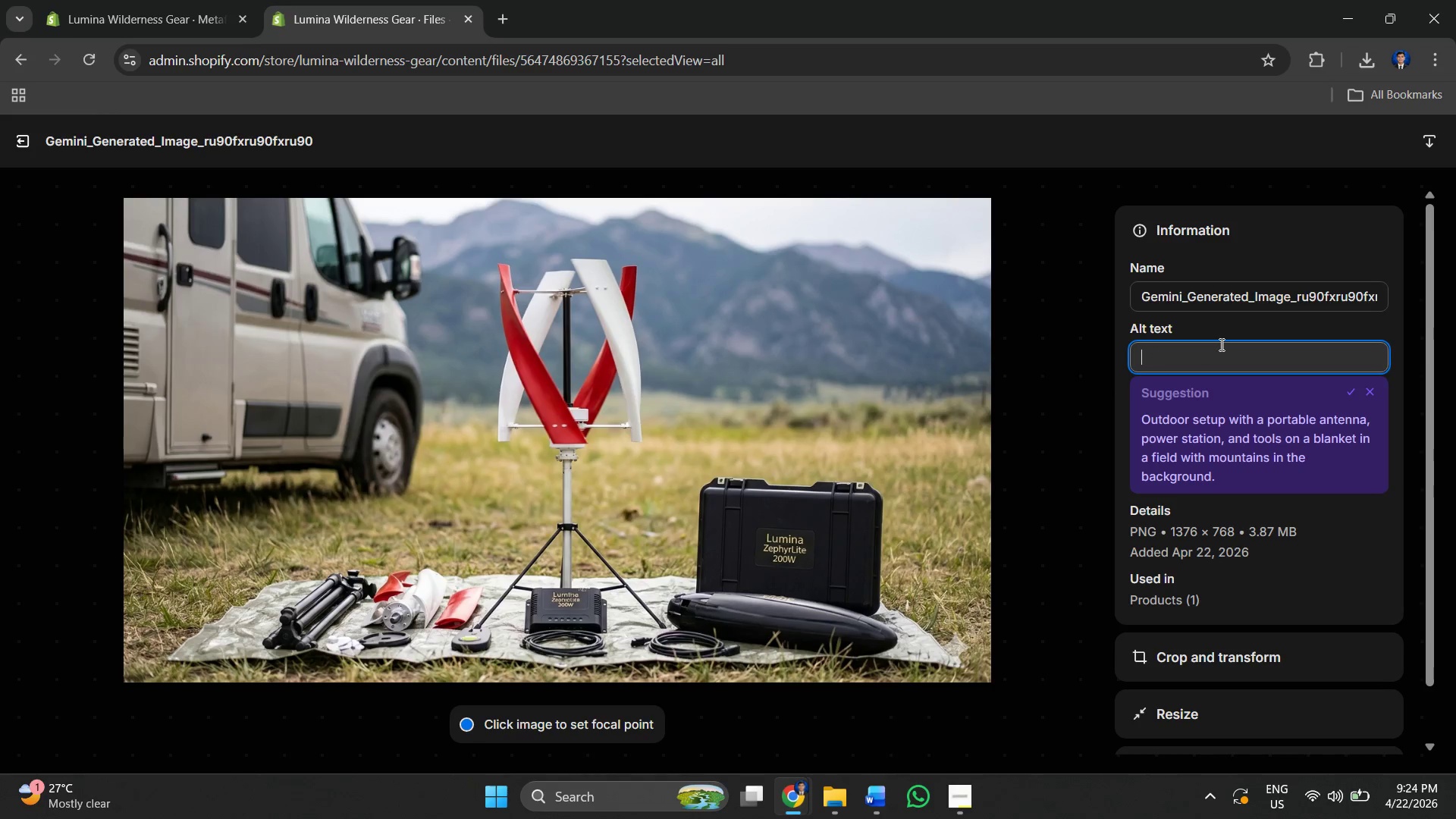 
key(Control+V)
 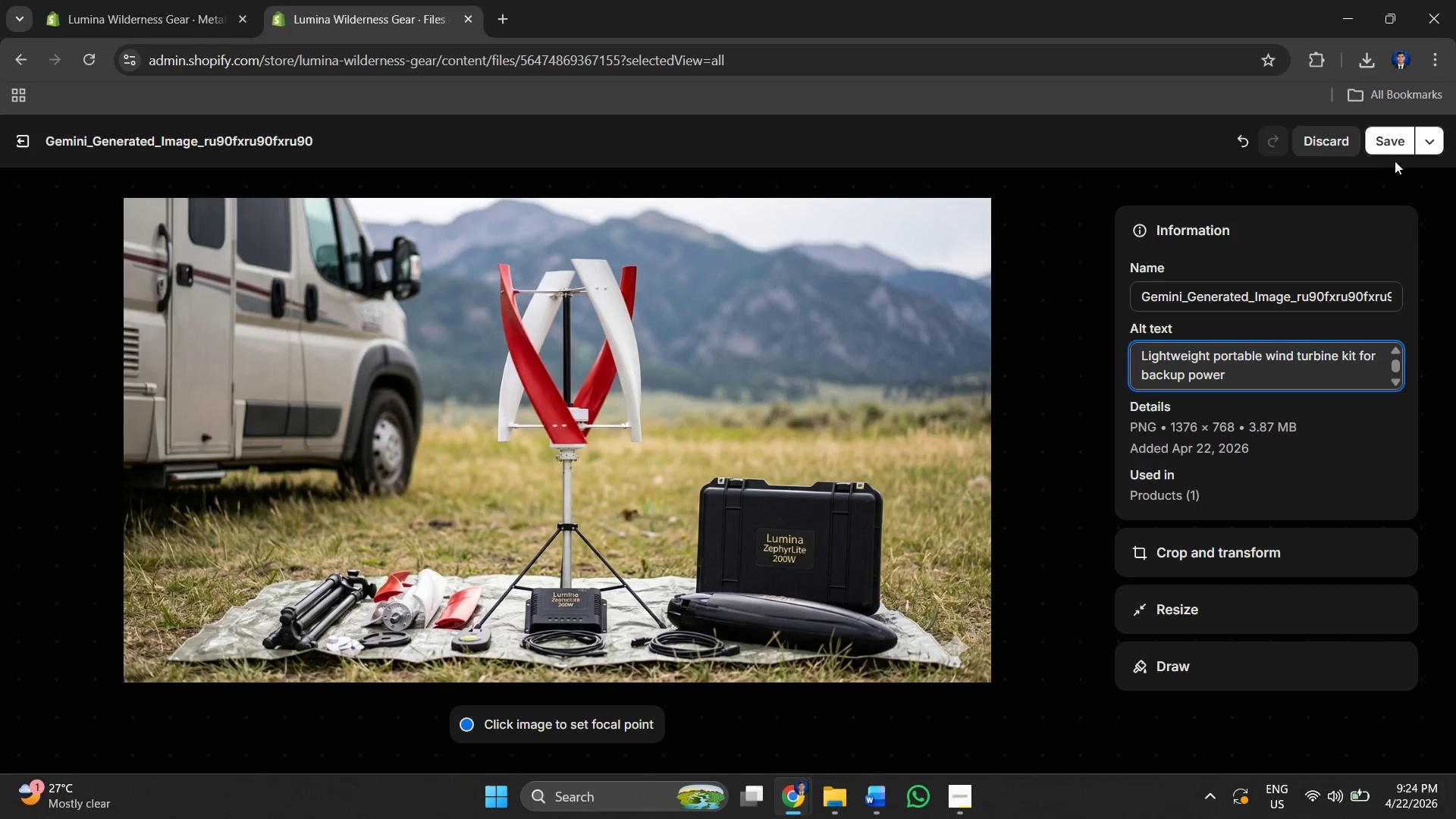 
left_click([1391, 141])
 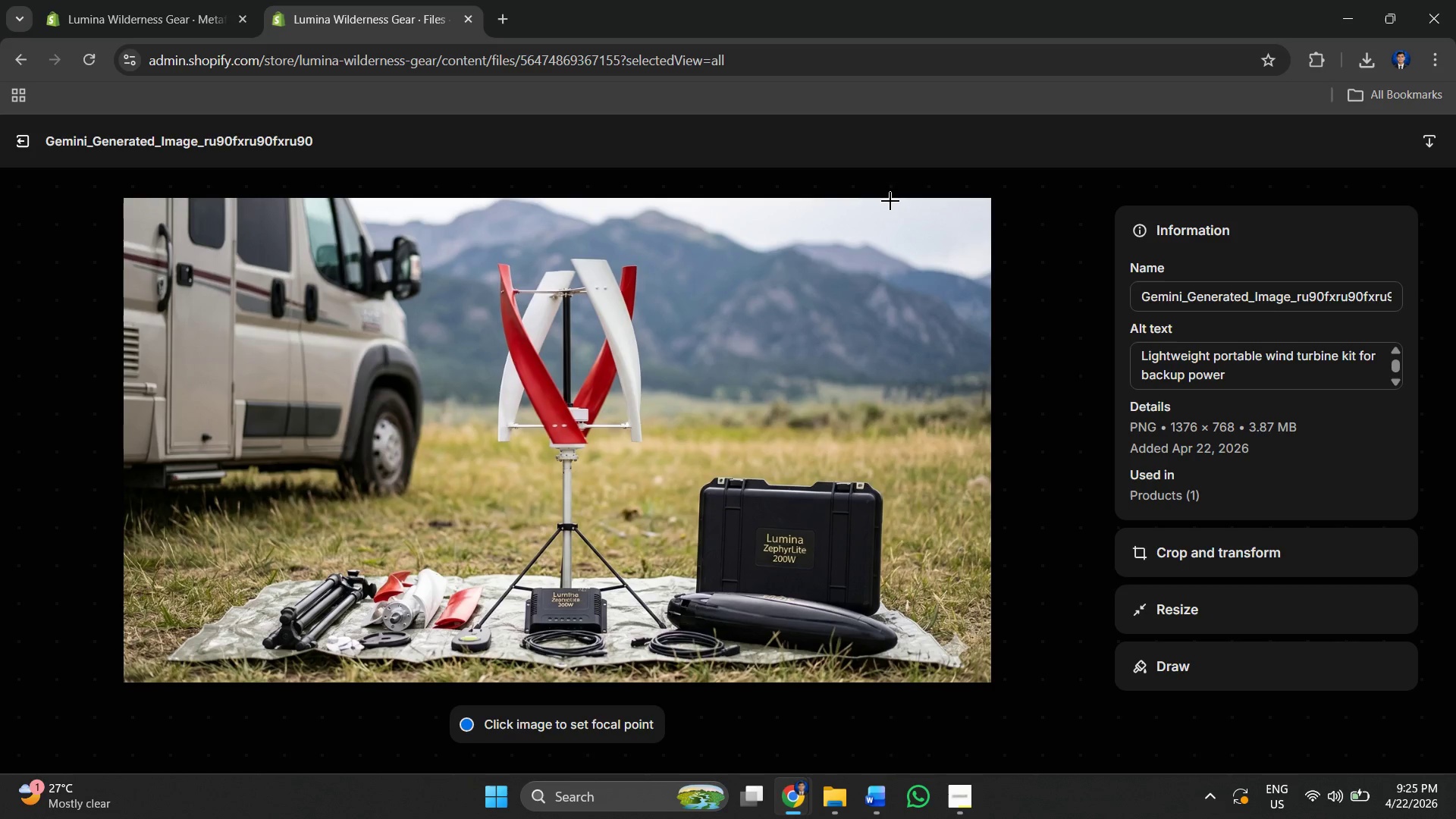 
wait(23.41)
 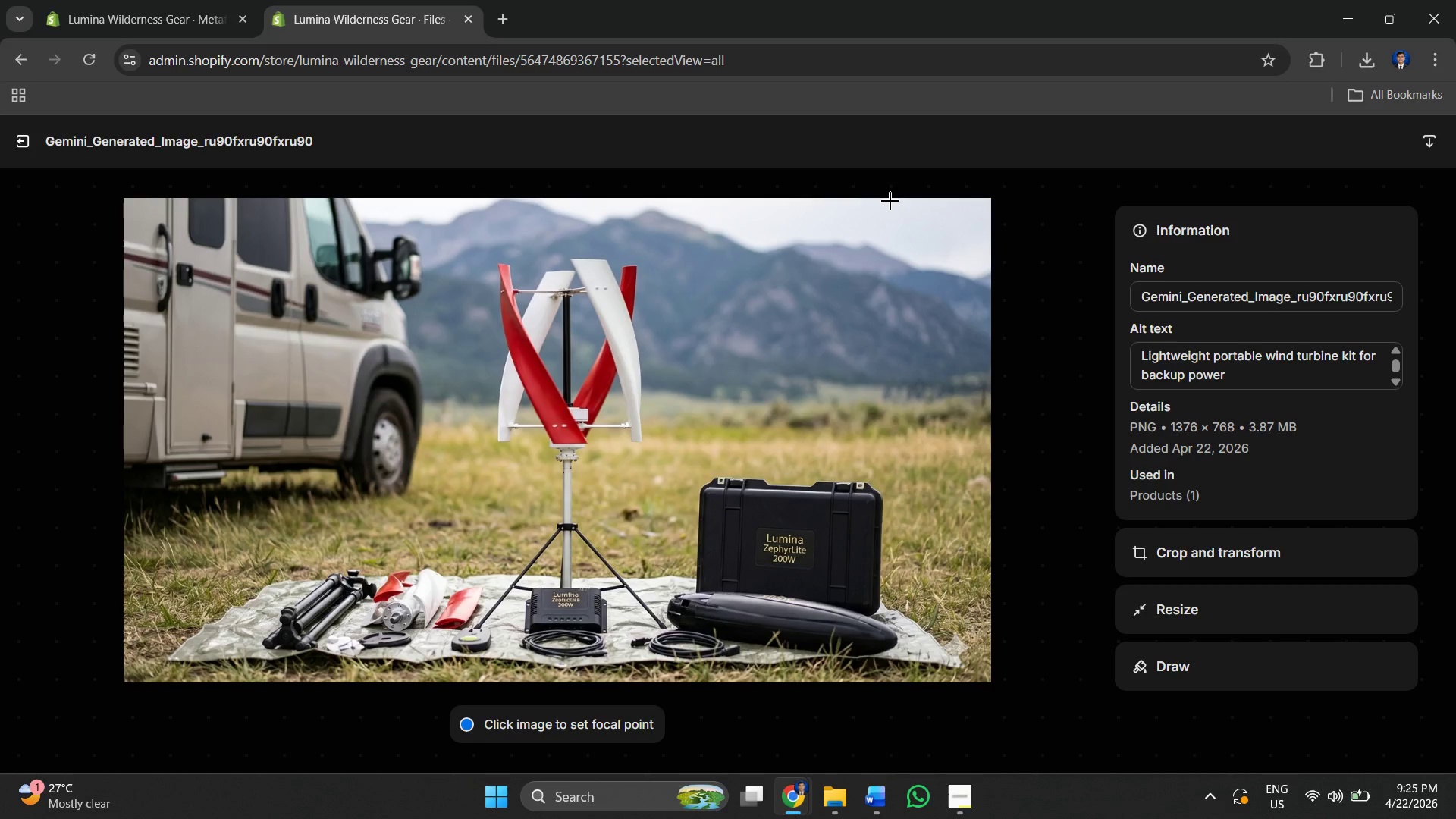 
left_click([11, 140])
 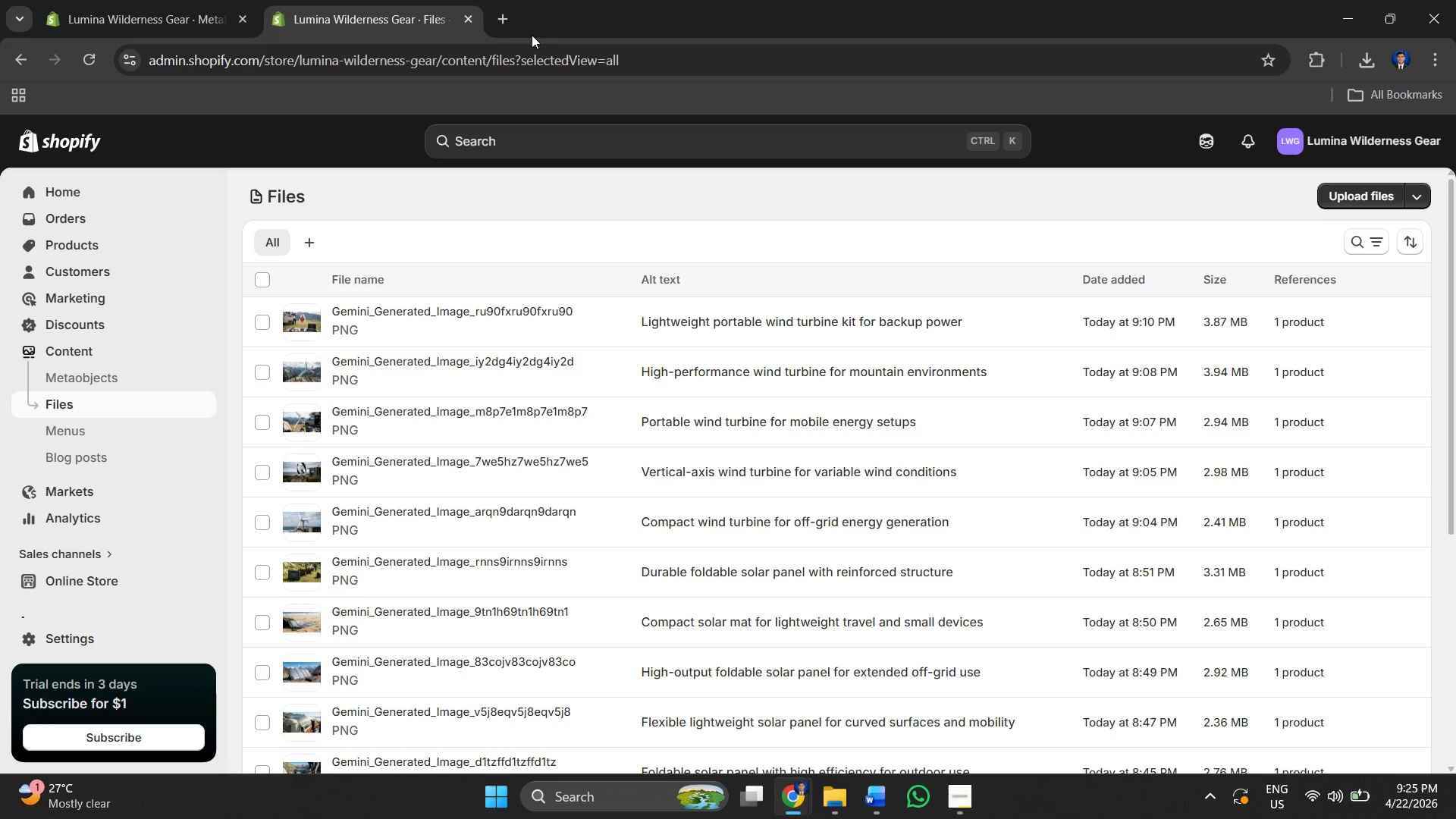 
left_click([512, 18])
 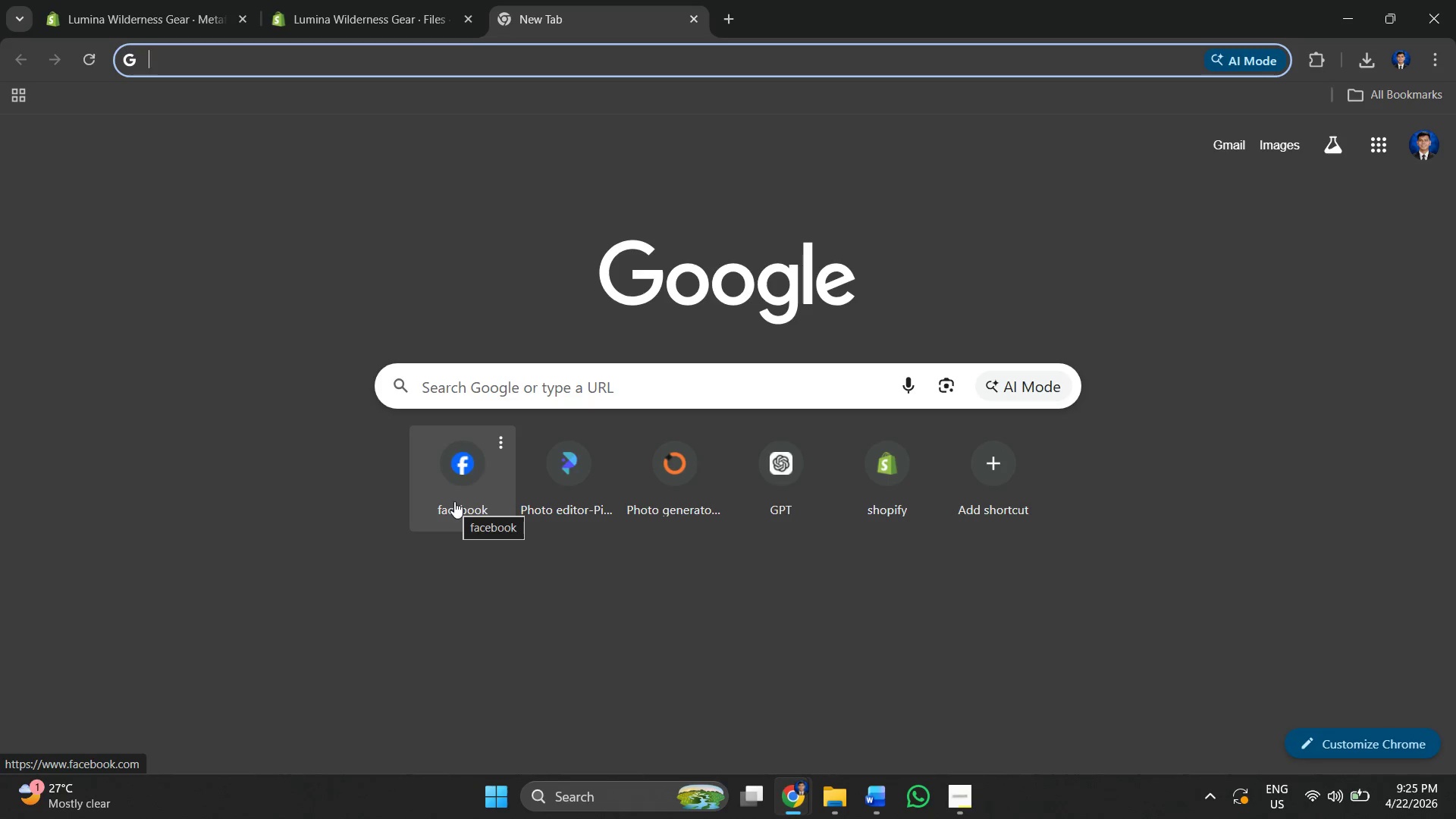 
wait(31.84)
 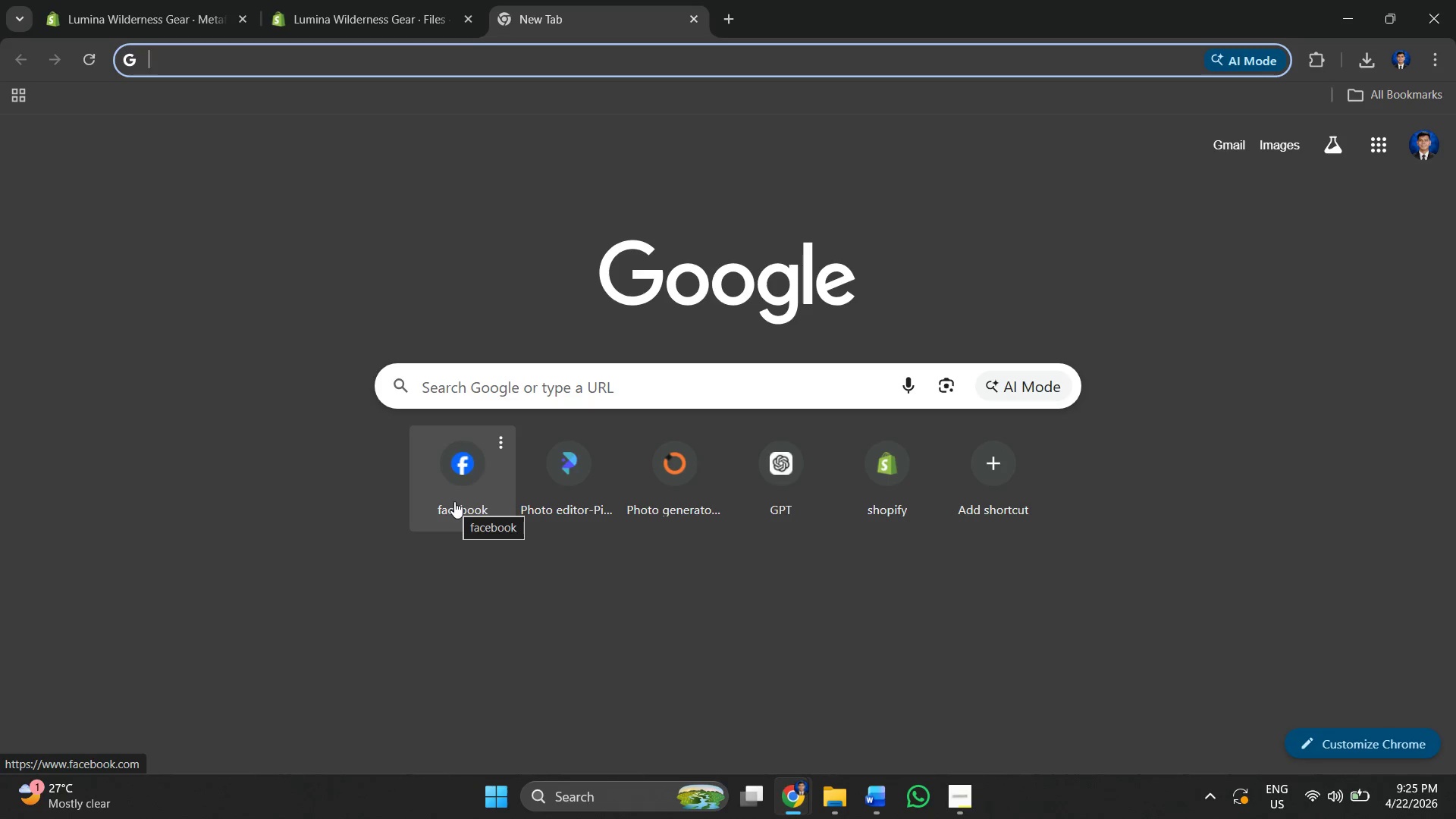 
left_click([765, 475])
 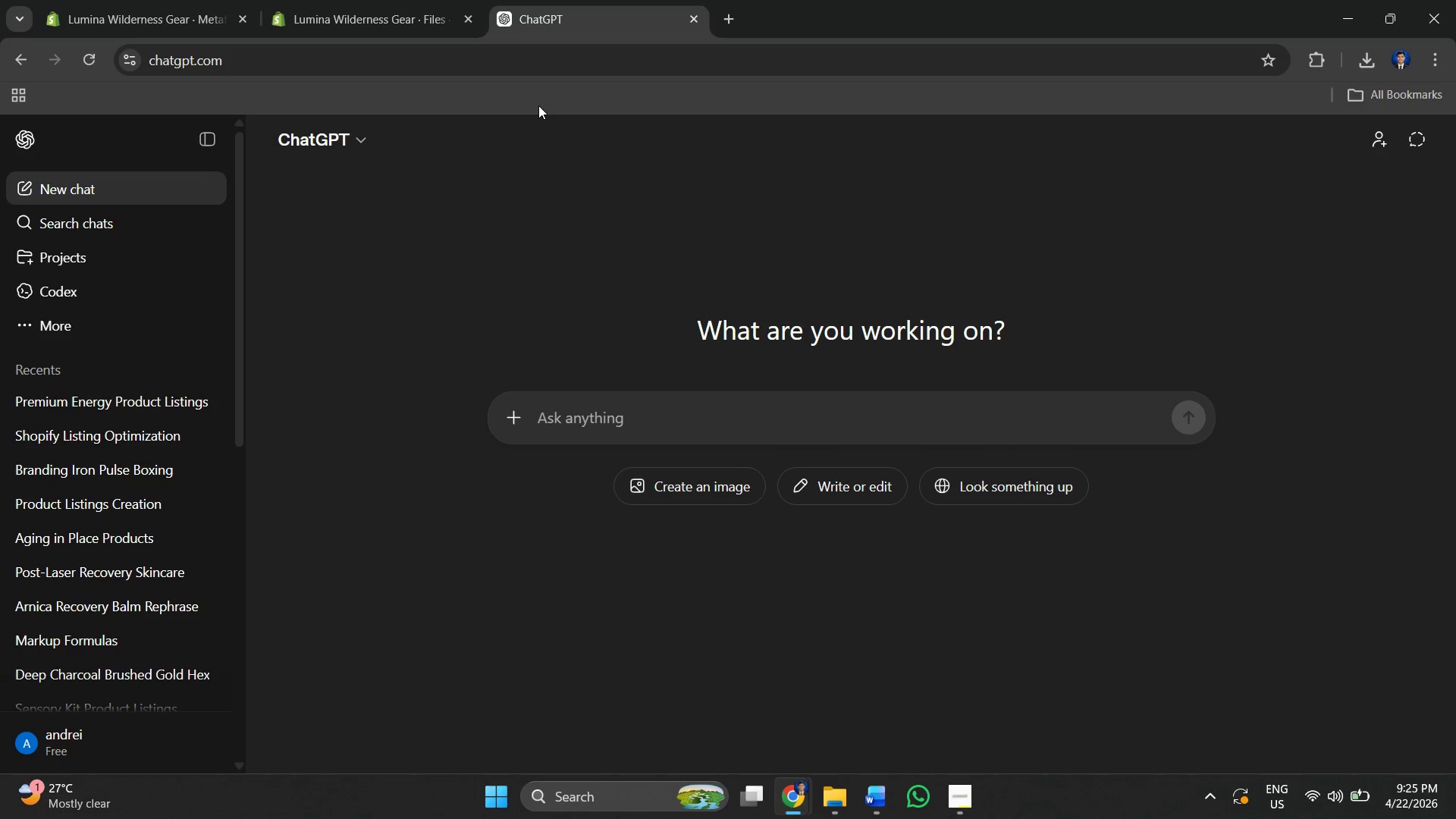 
wait(13.39)
 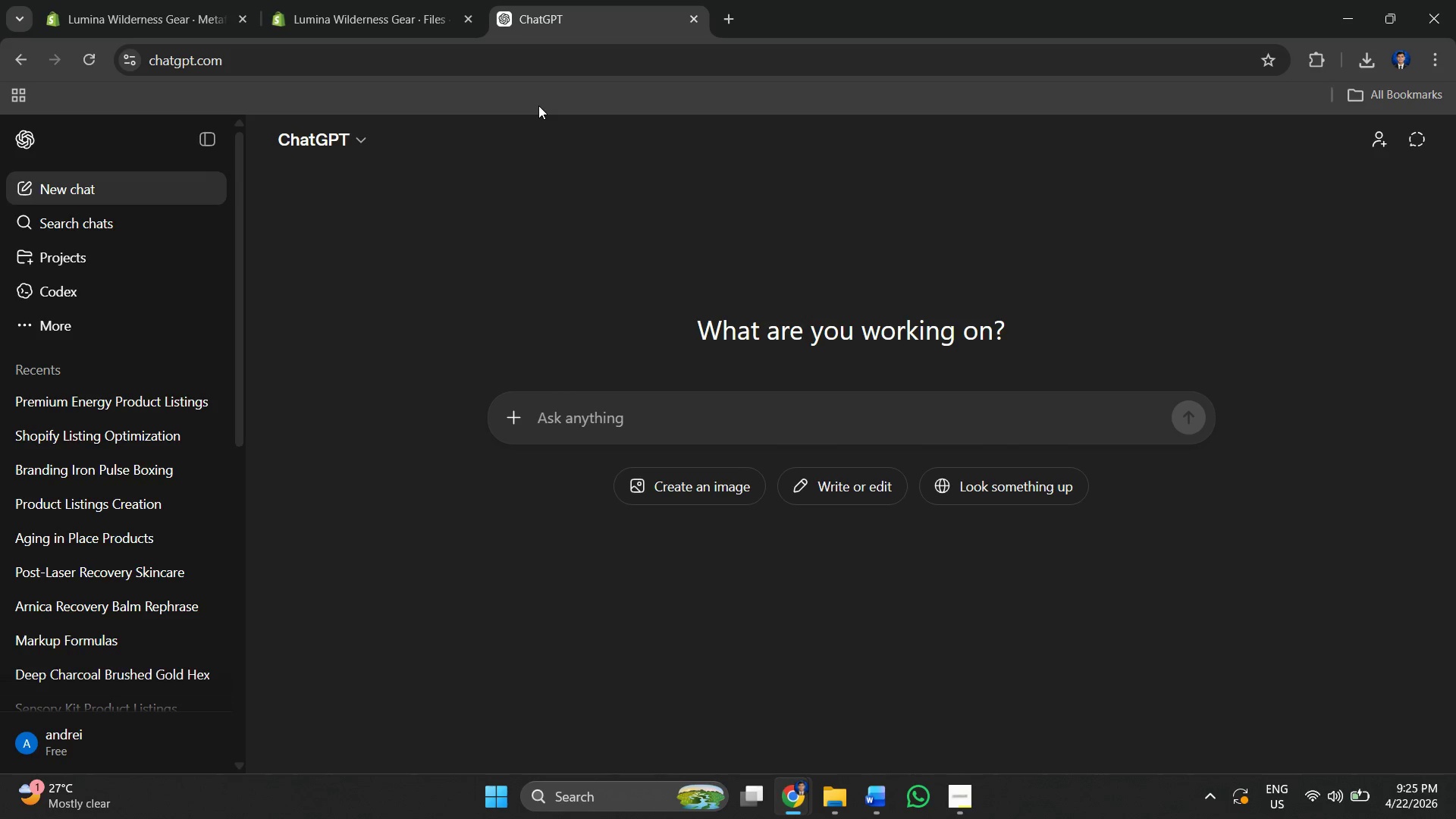 
left_click([140, 405])
 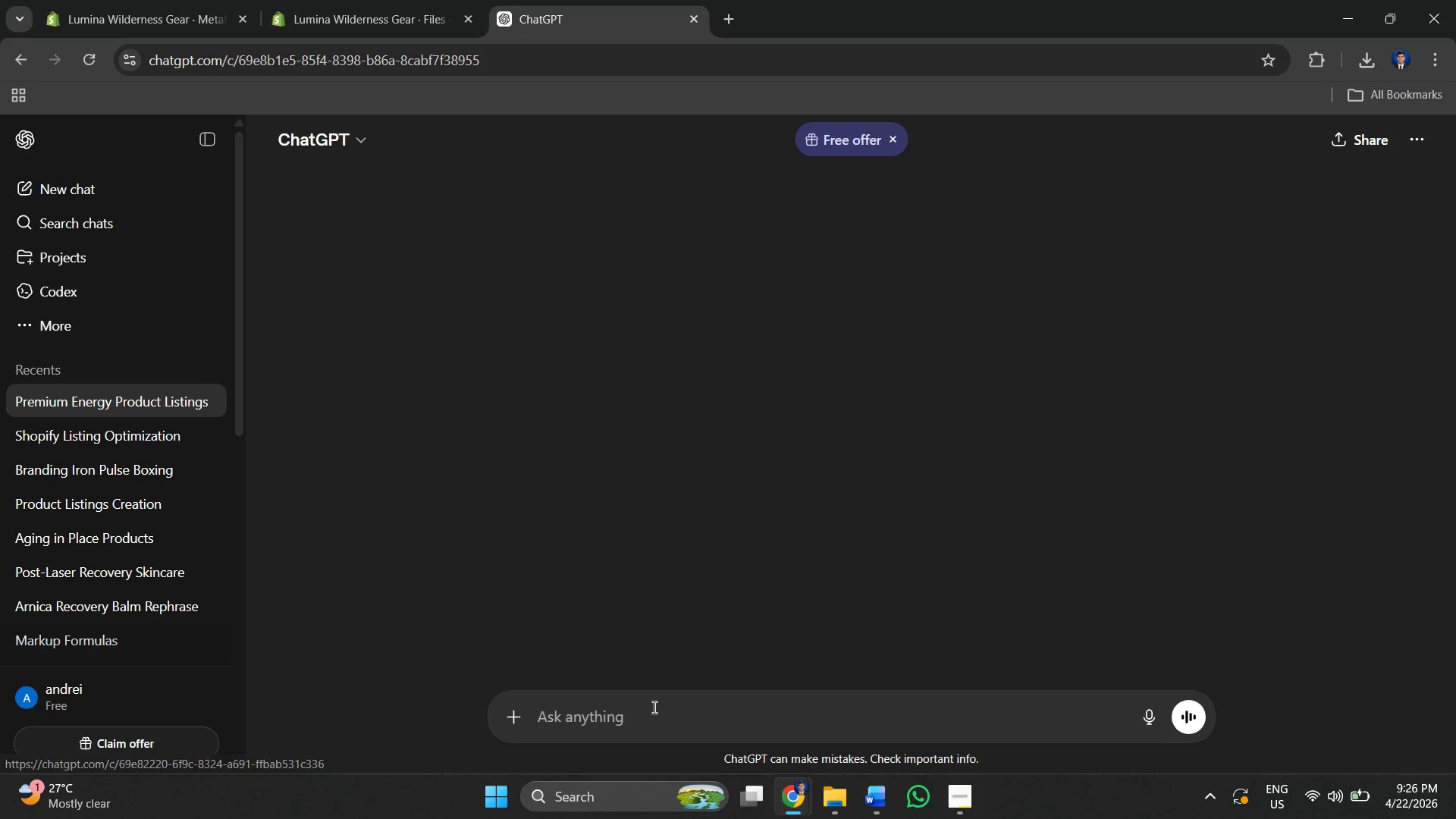 
left_click([639, 709])
 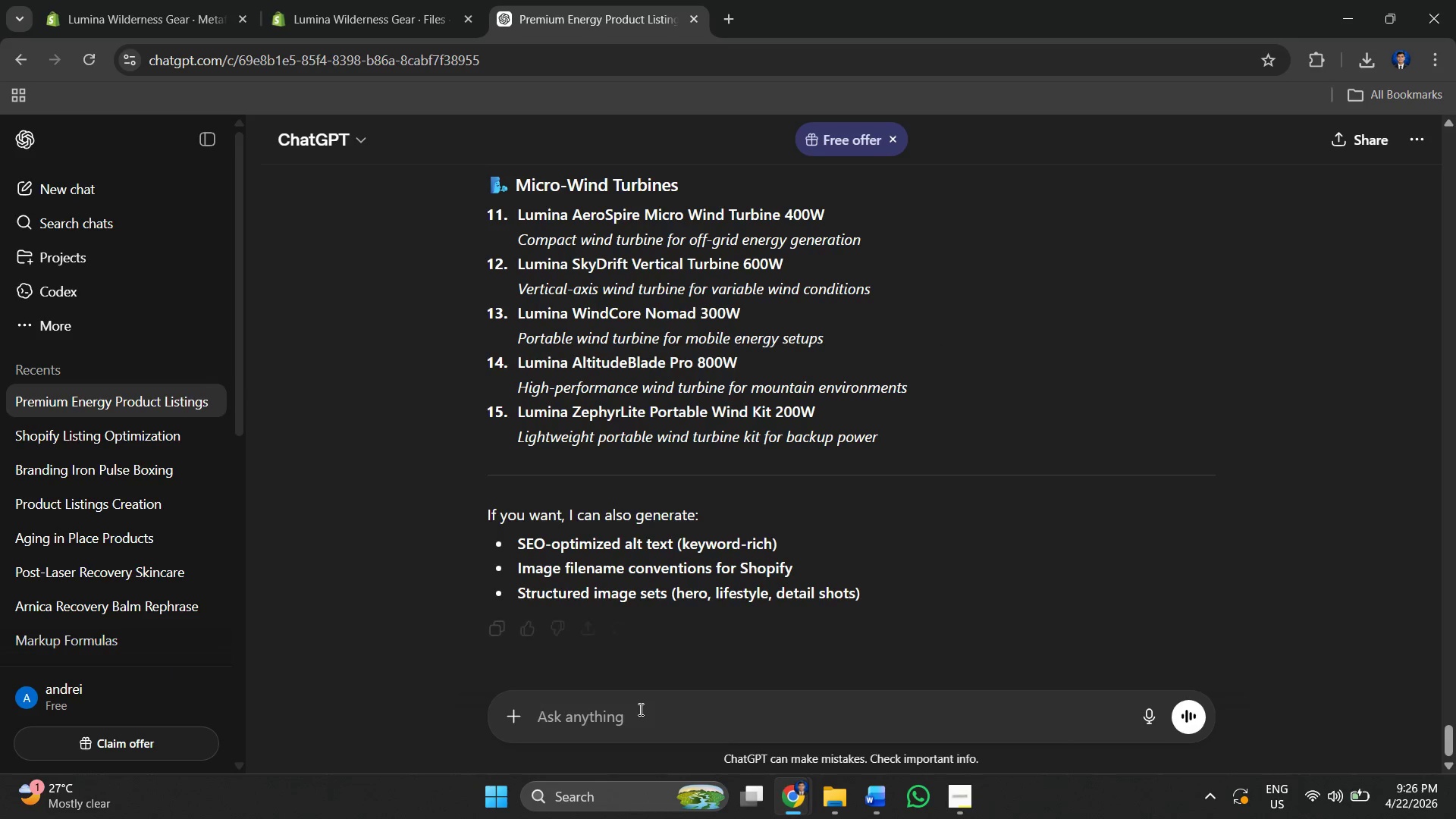 
type(geera)
key(Backspace)
key(Backspace)
key(Backspace)
type(nerate pro)
key(Backspace)
type(ices and SKU a)
key(Backspace)
key(Backspace)
type(, )
key(Backspace)
key(Backspace)
 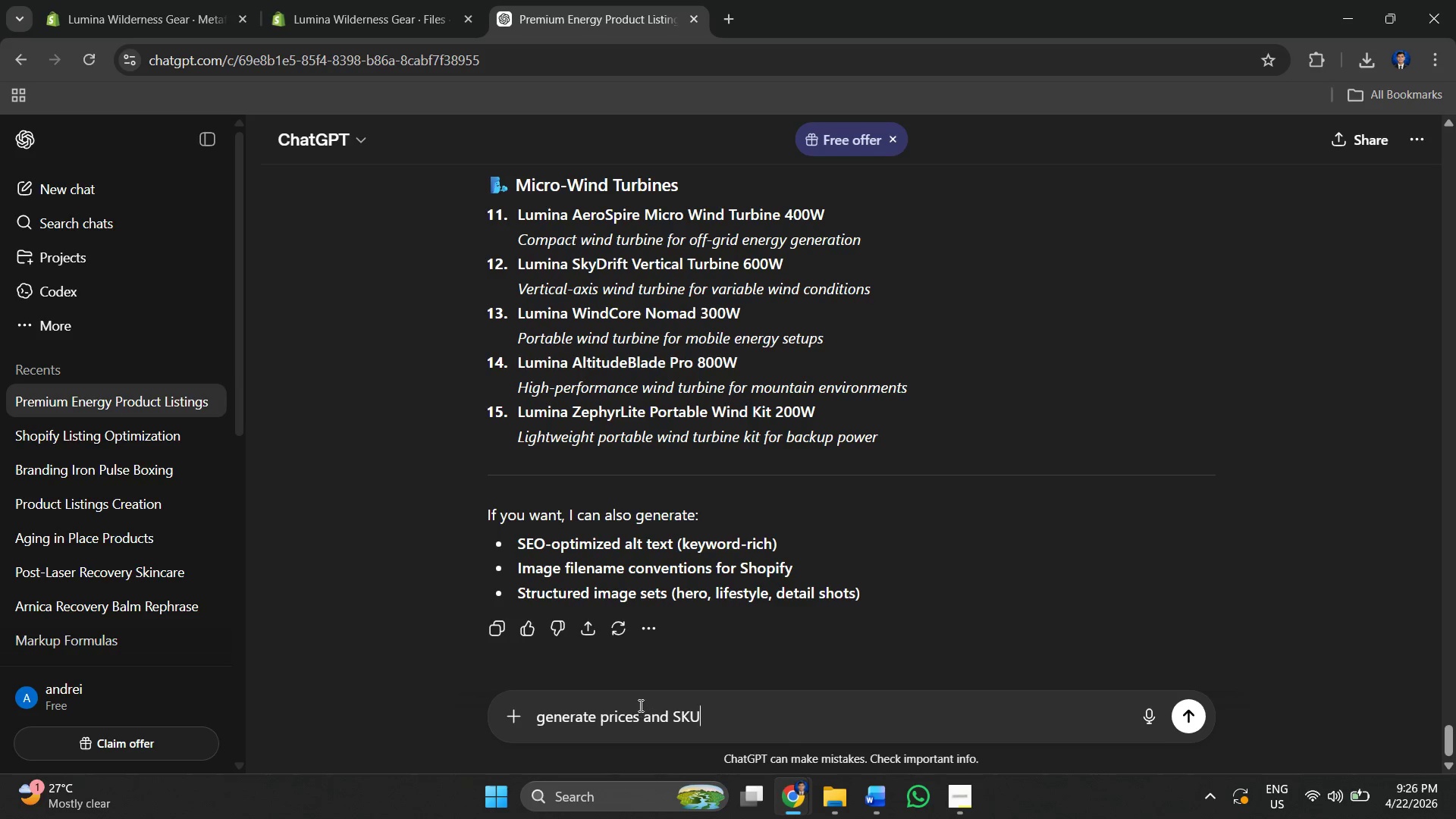 
left_click([639, 705])
 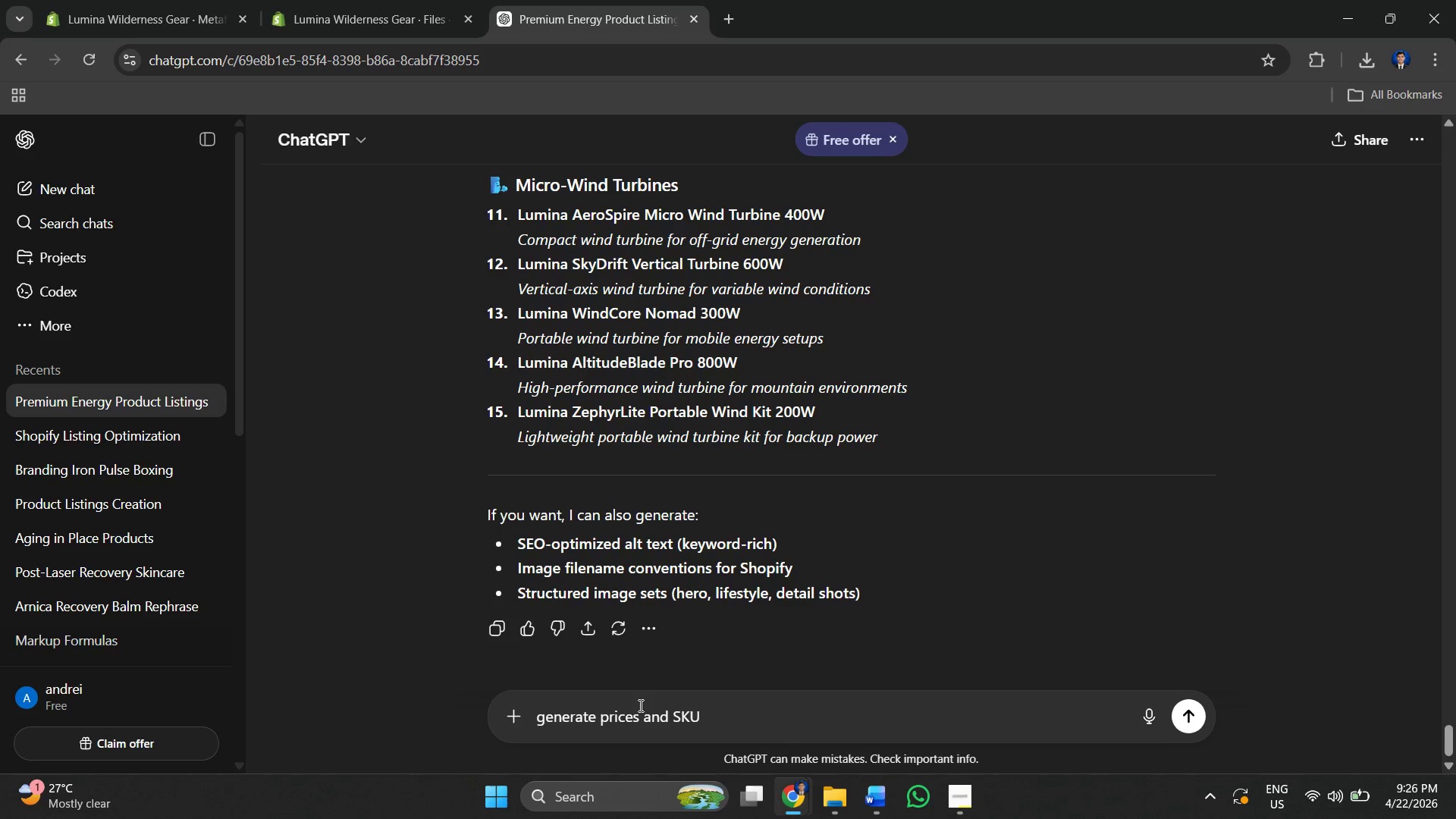 
type(, Tags )
key(Backspace)
 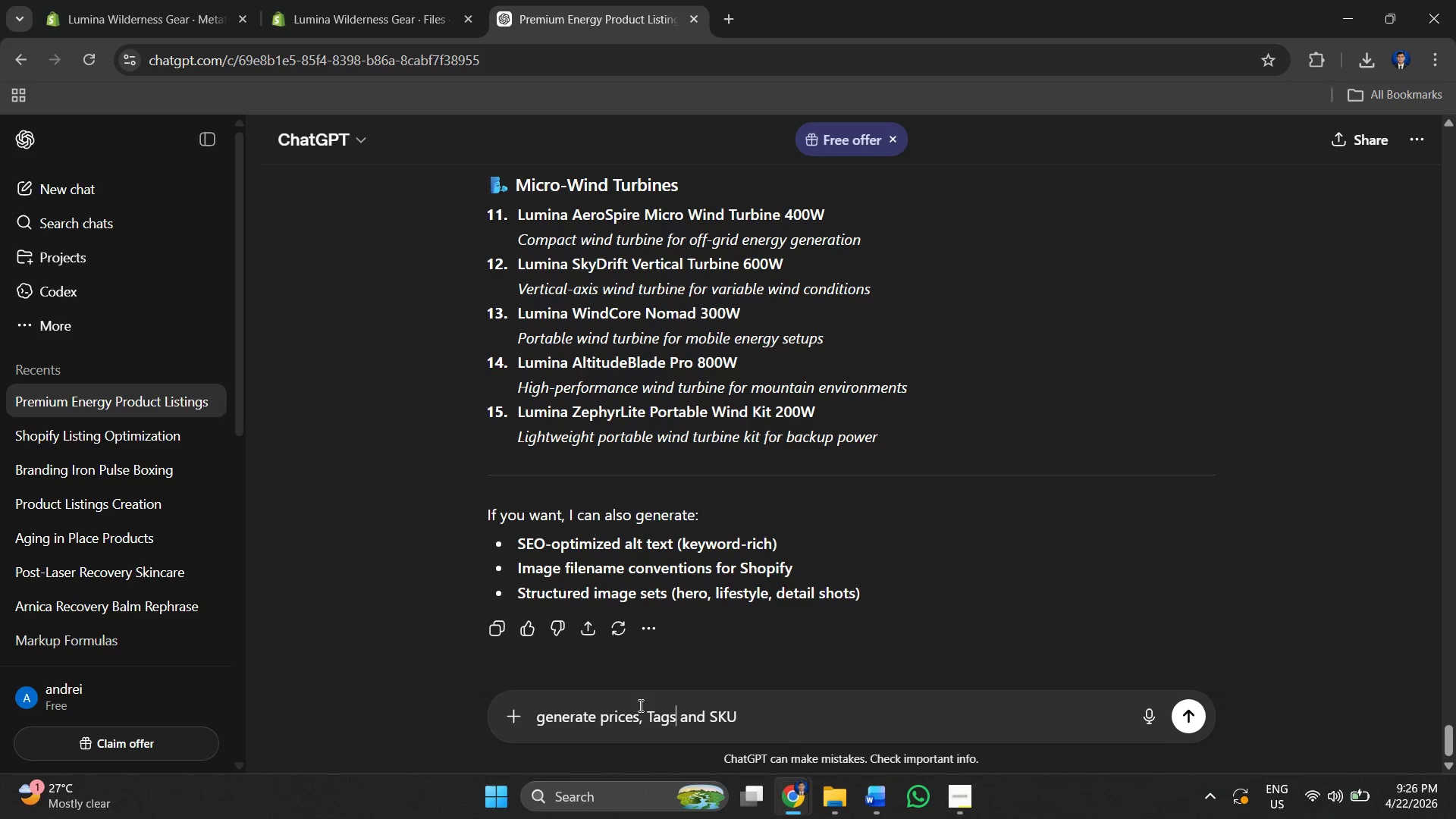 
key(Enter)
 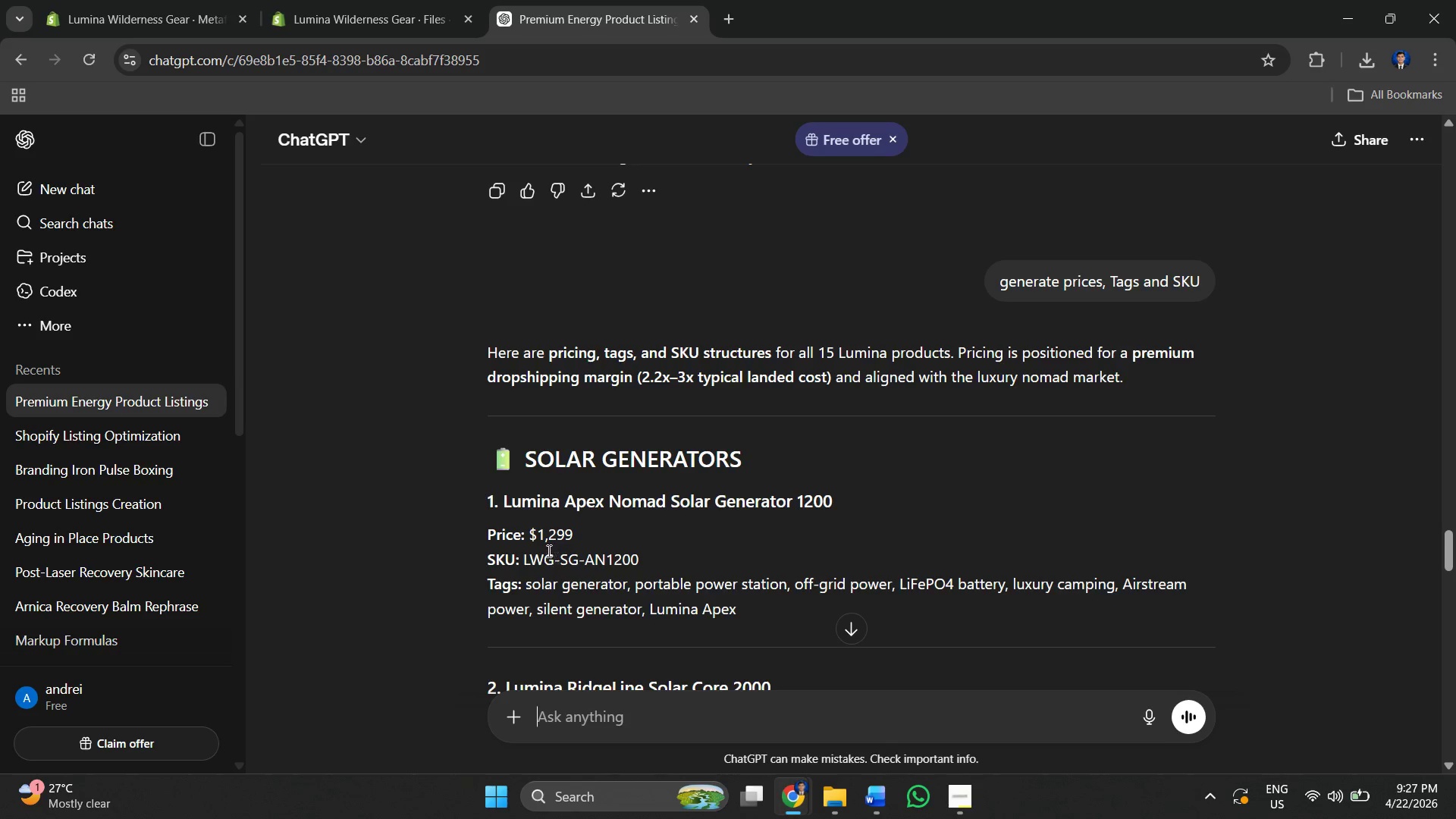 
wait(63.58)
 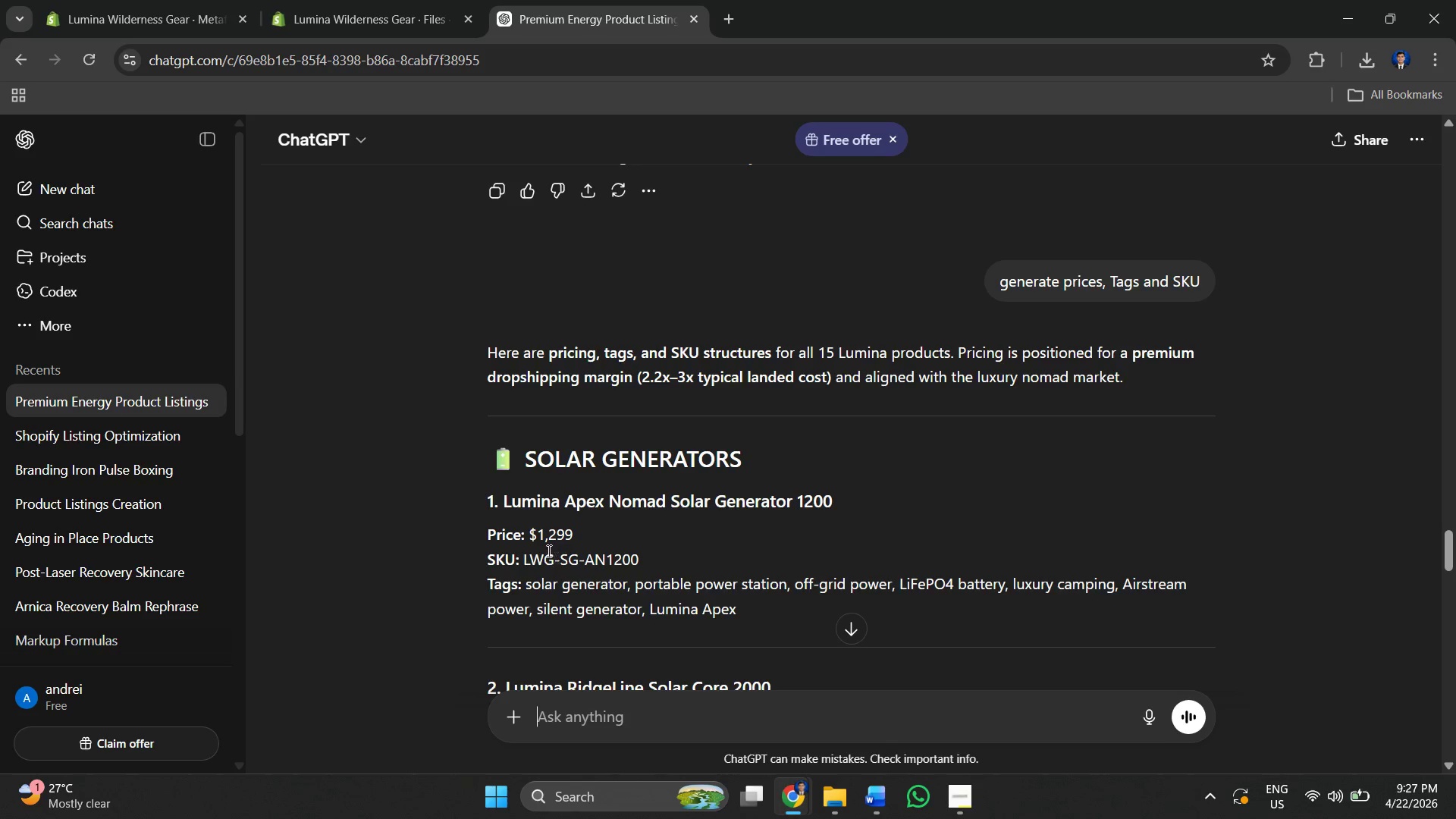 
scroll: coordinate [573, 452], scroll_direction: down, amount: 1.0
 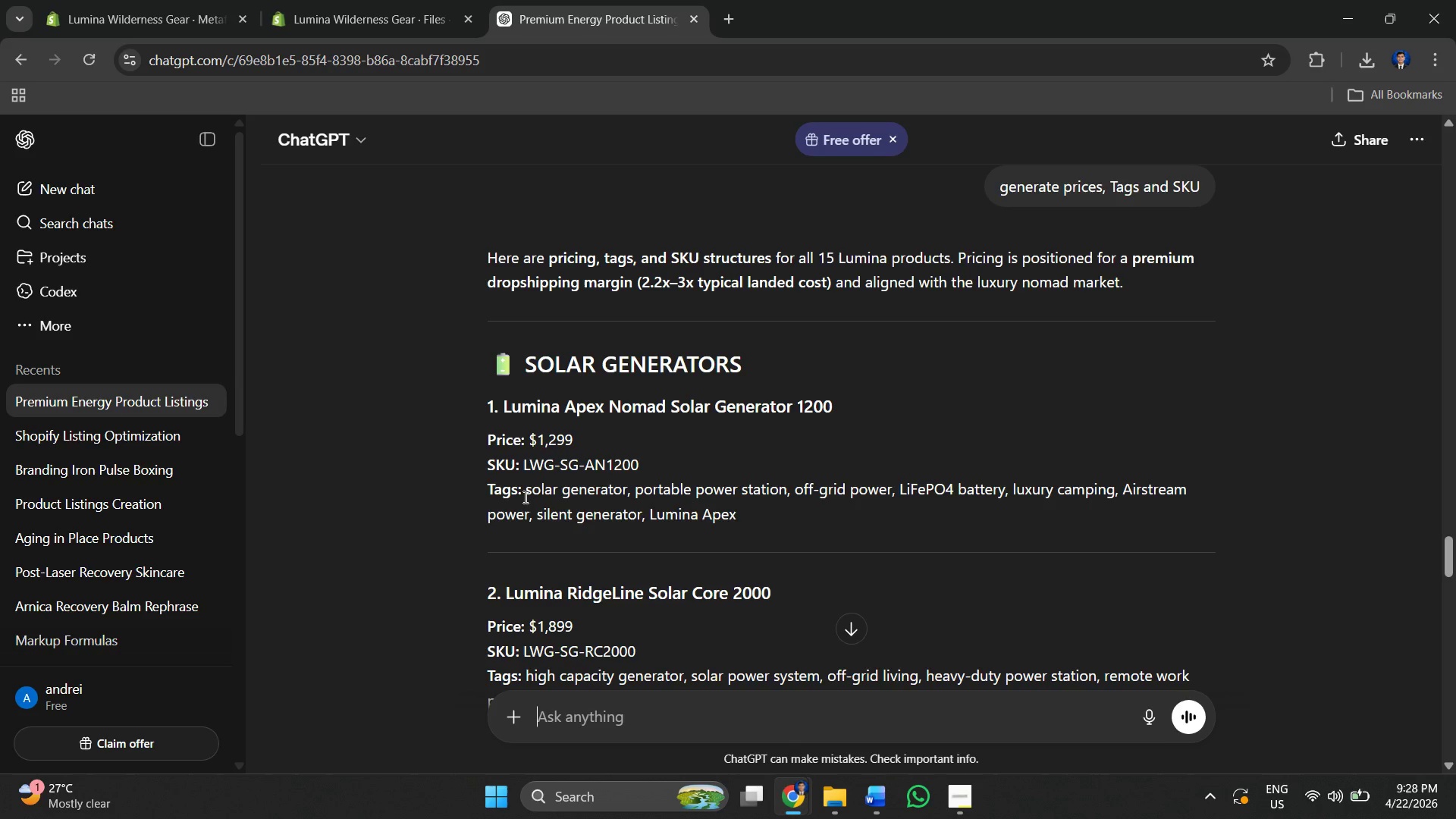 
wait(84.34)
 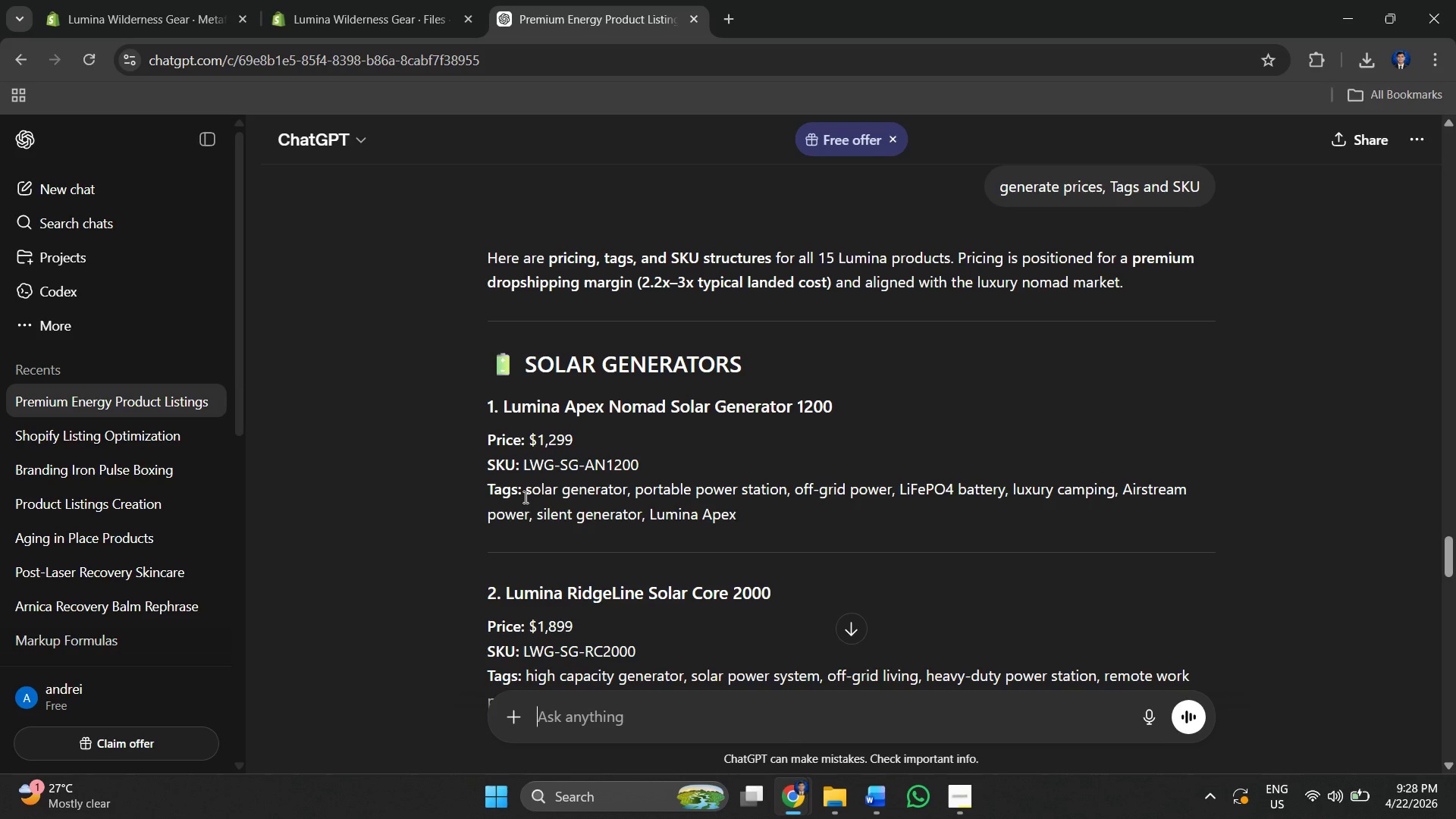 
scroll: coordinate [704, 540], scroll_direction: down, amount: 2.0
 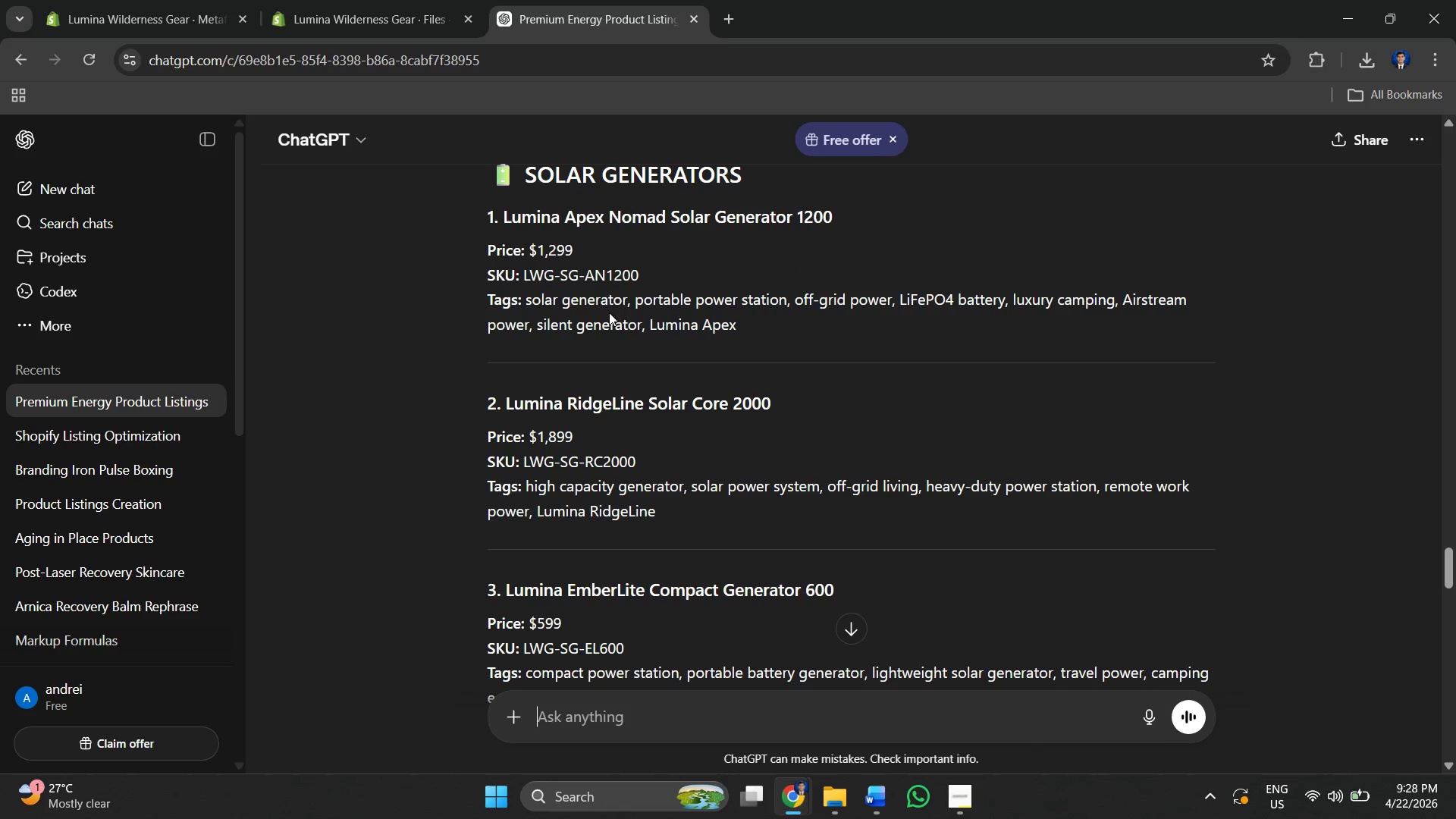 
scroll: coordinate [607, 311], scroll_direction: up, amount: 1.0
 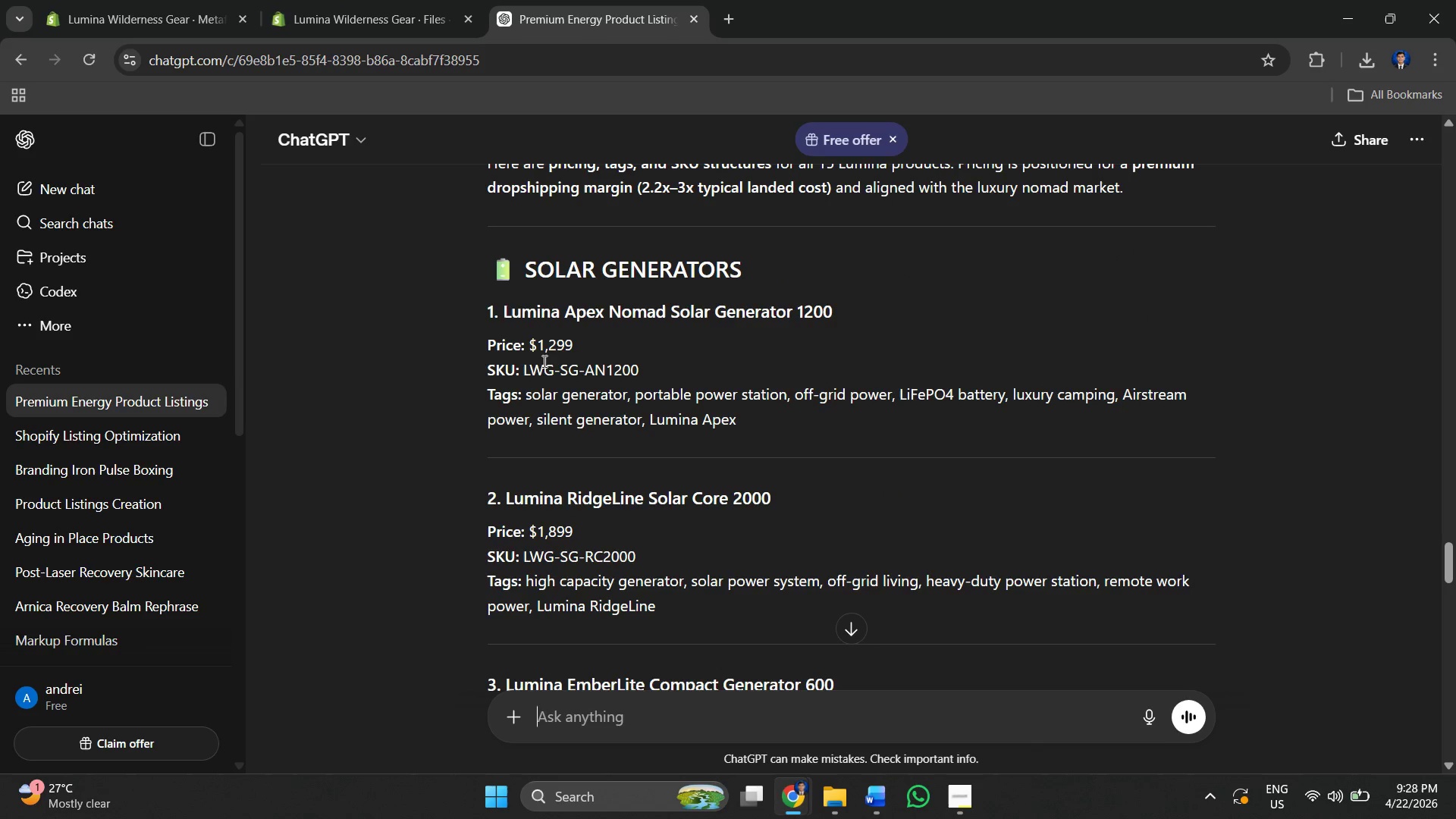 
left_click_drag(start_coordinate=[538, 348], to_coordinate=[581, 339])
 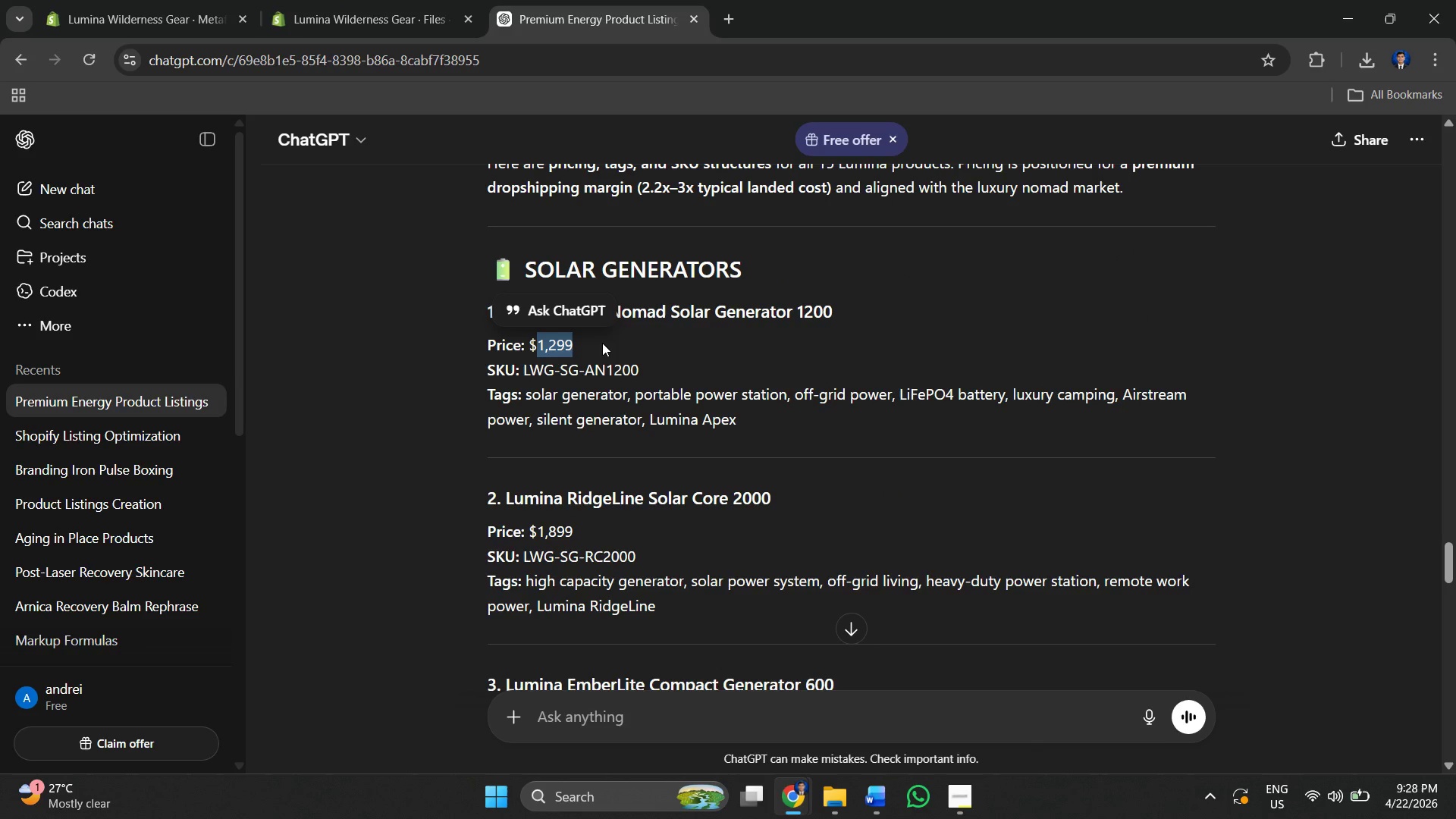 
key(Alt+AltLeft)
 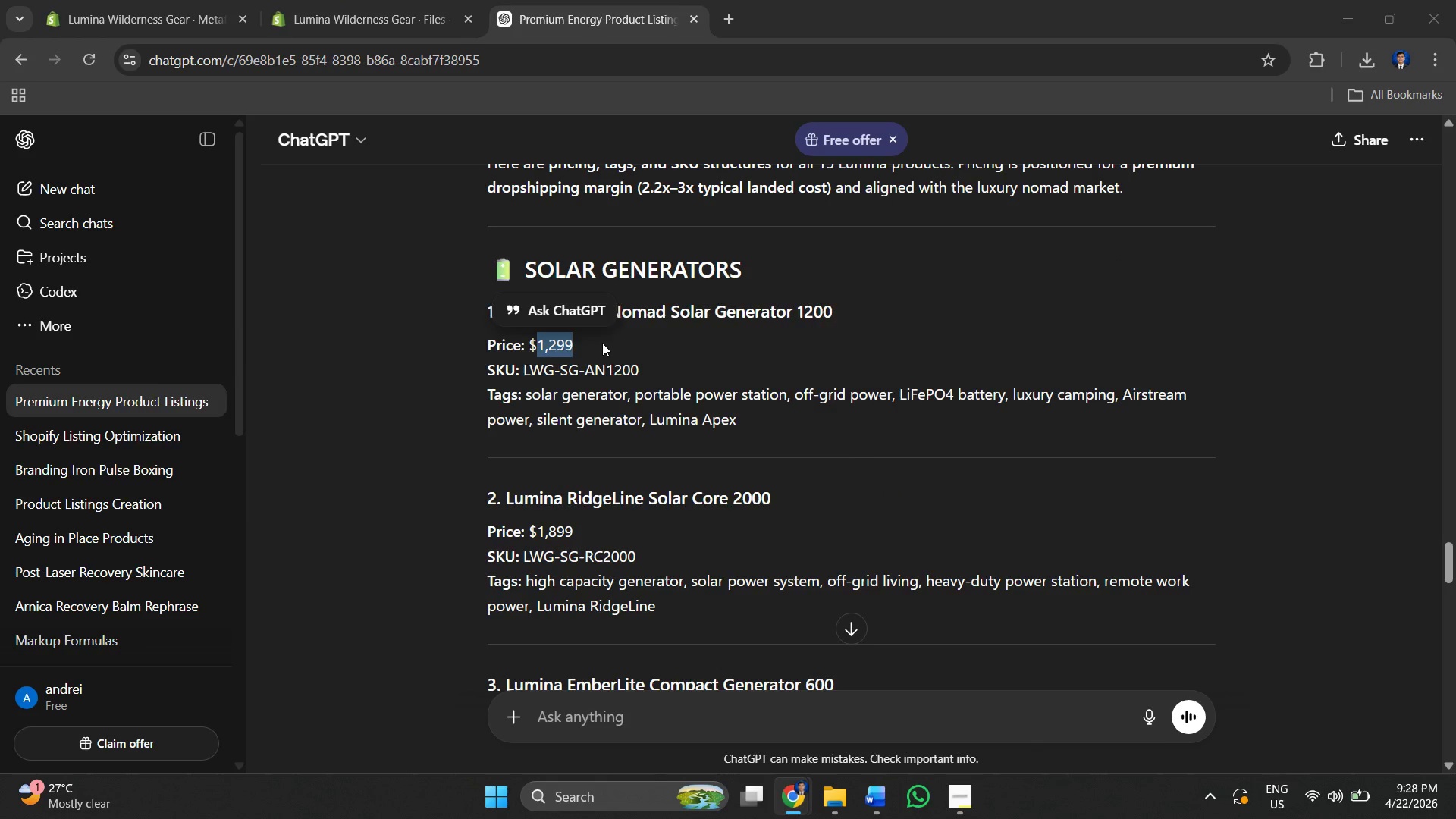 
key(Alt+Tab)
 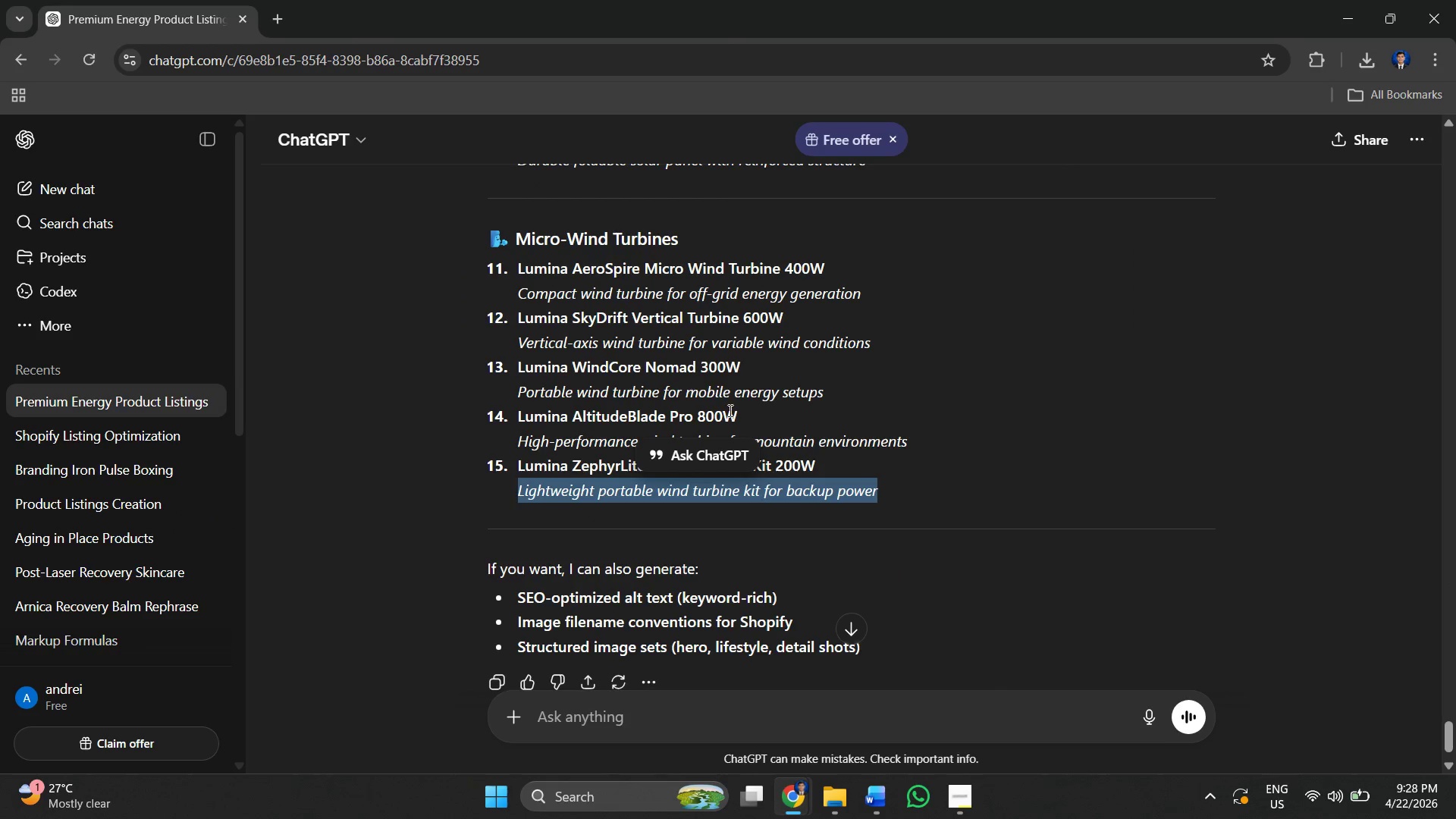 
key(Alt+Tab)
 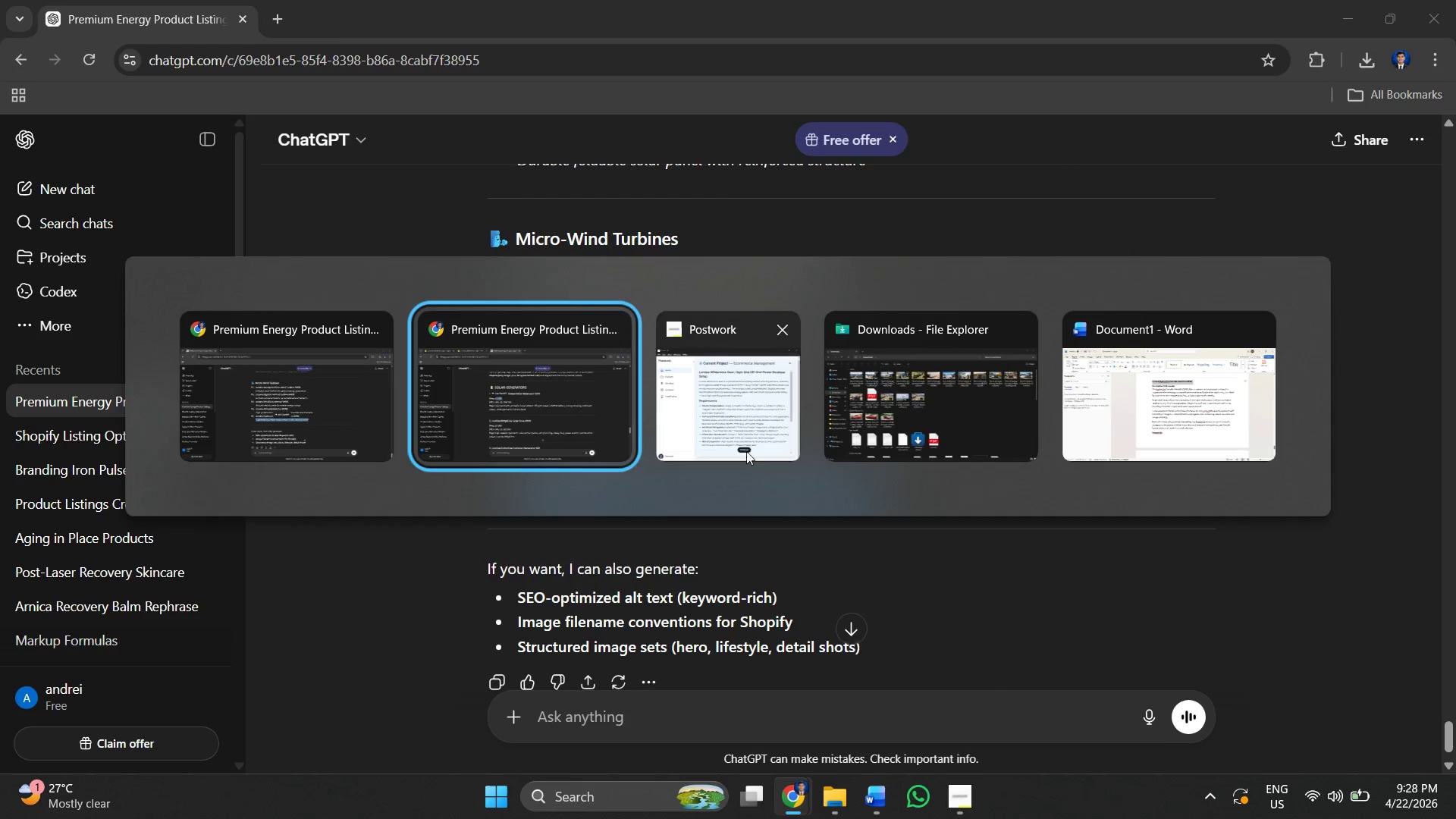 
key(Alt+Tab)